 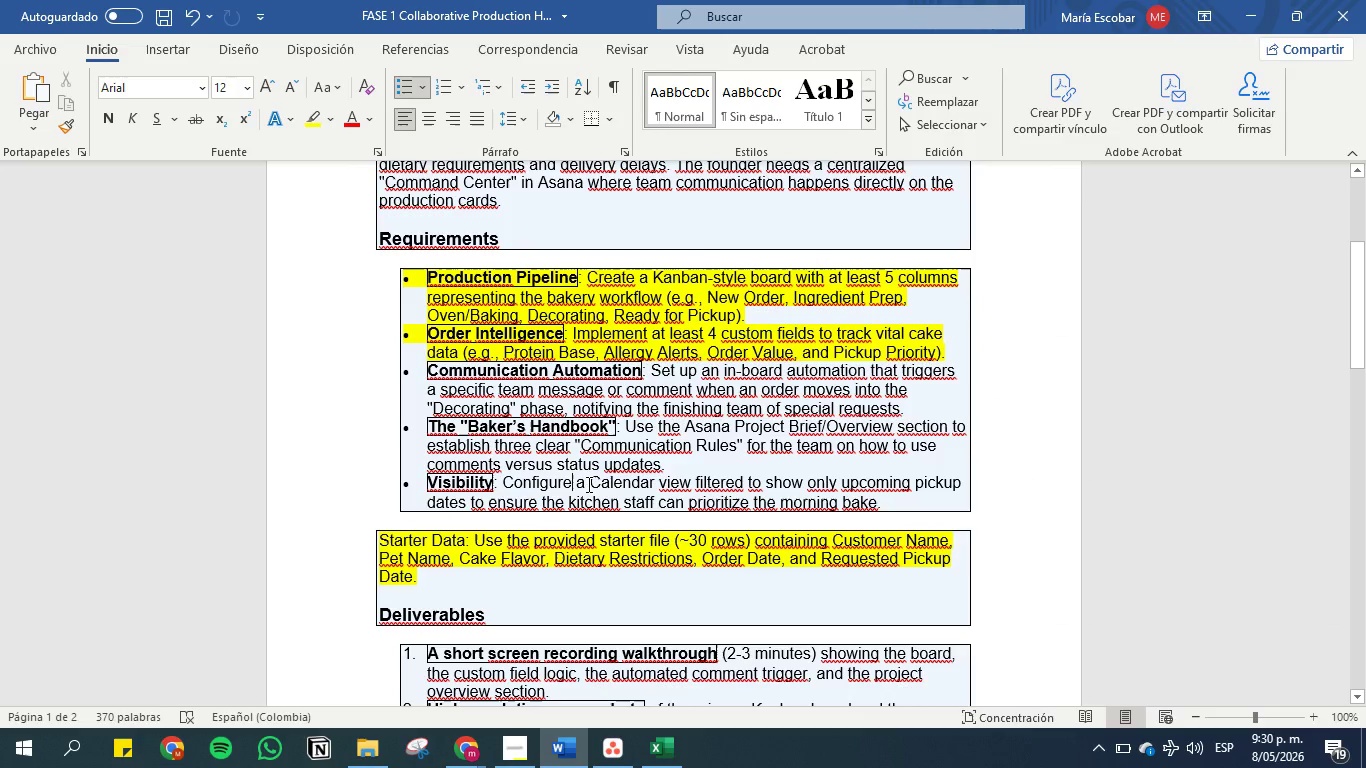 
left_click([563, 366])
 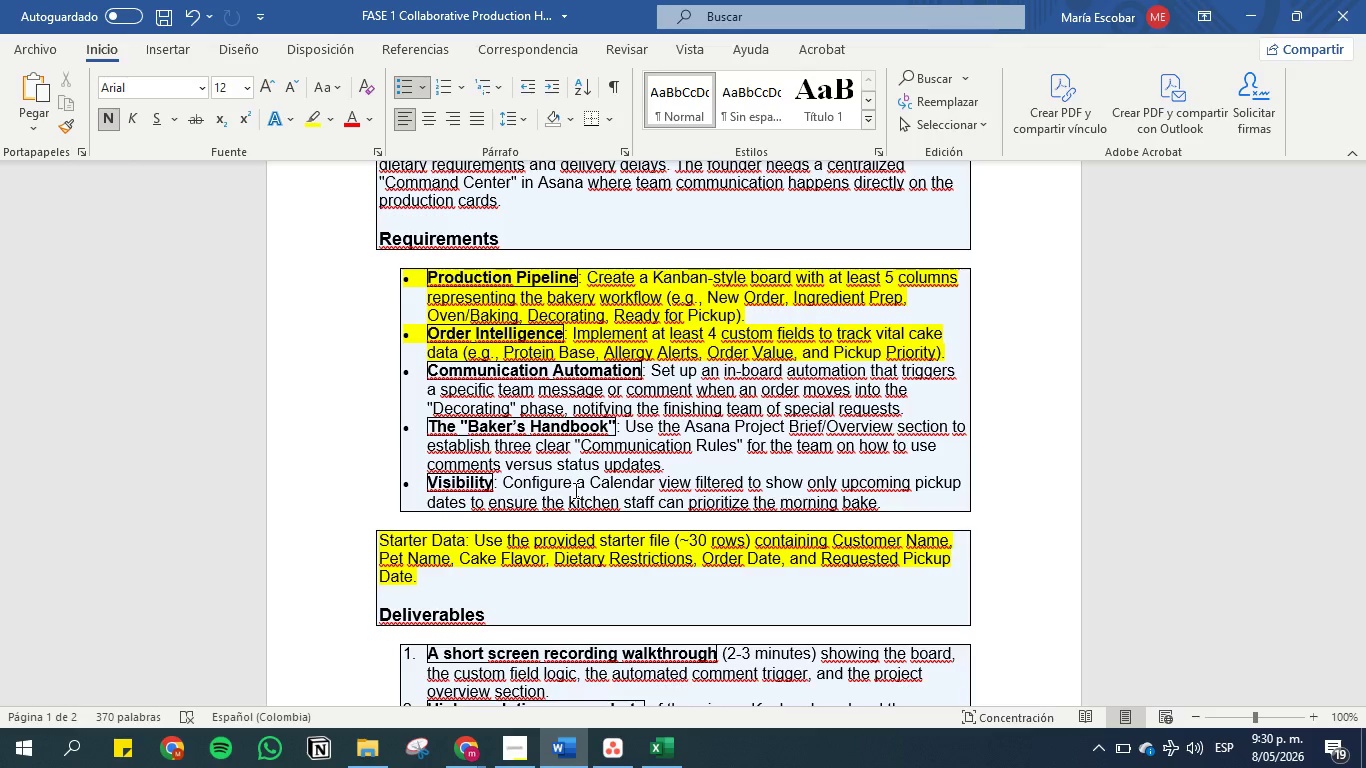 
wait(19.03)
 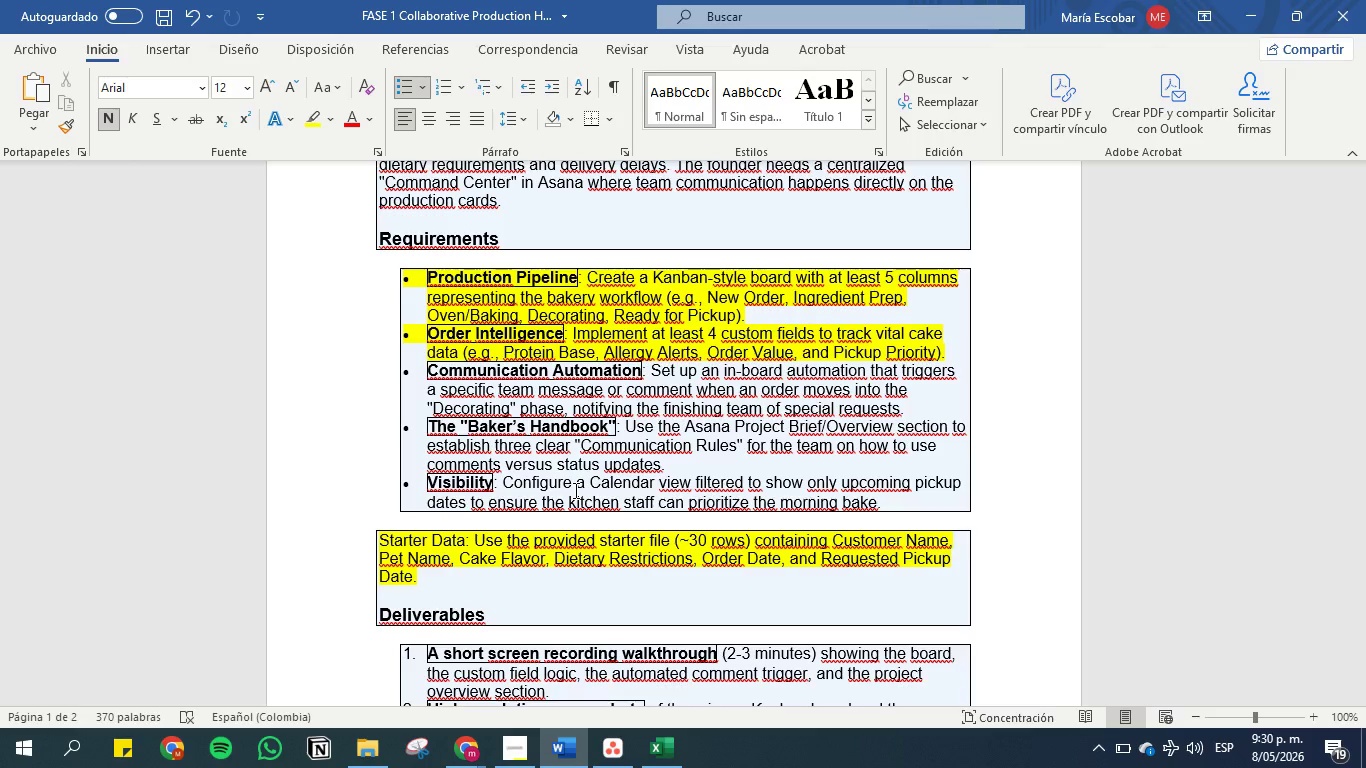 
left_click([1256, 1])
 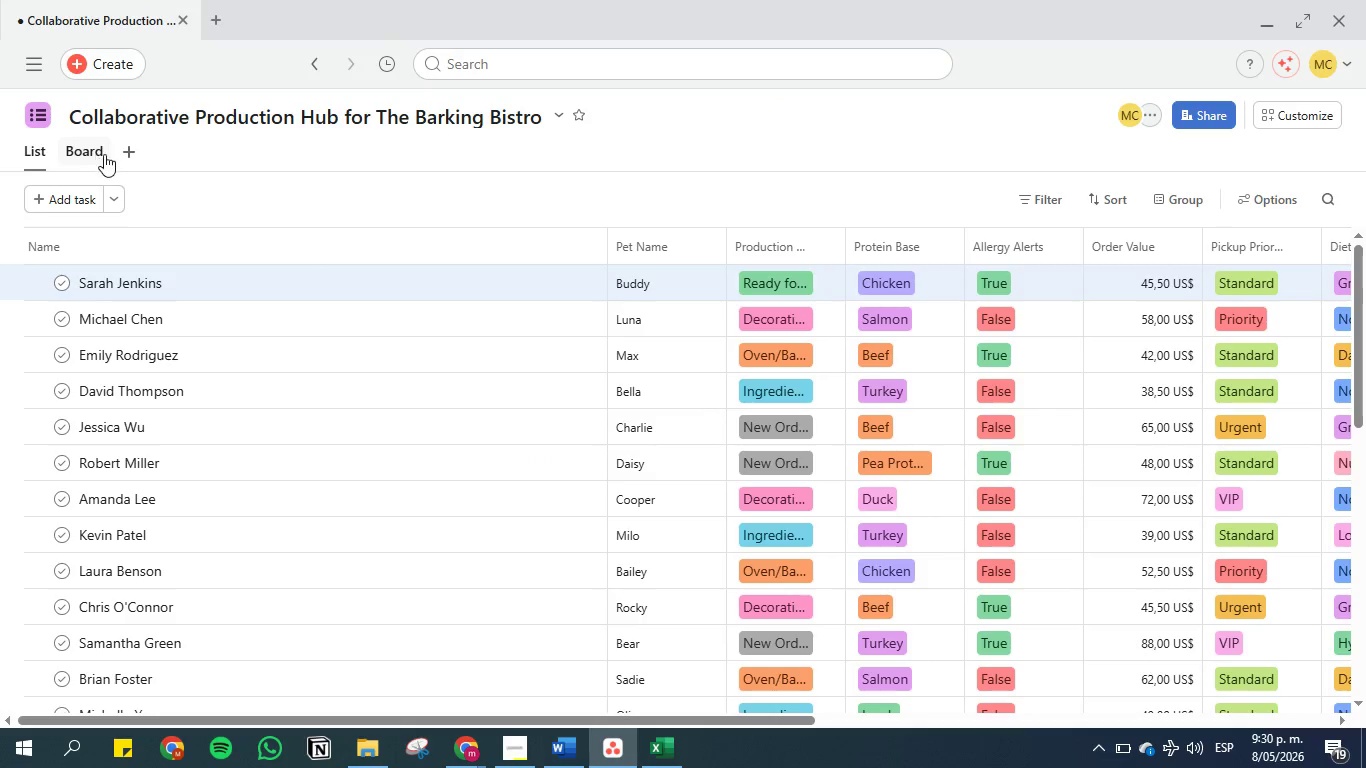 
left_click([123, 154])
 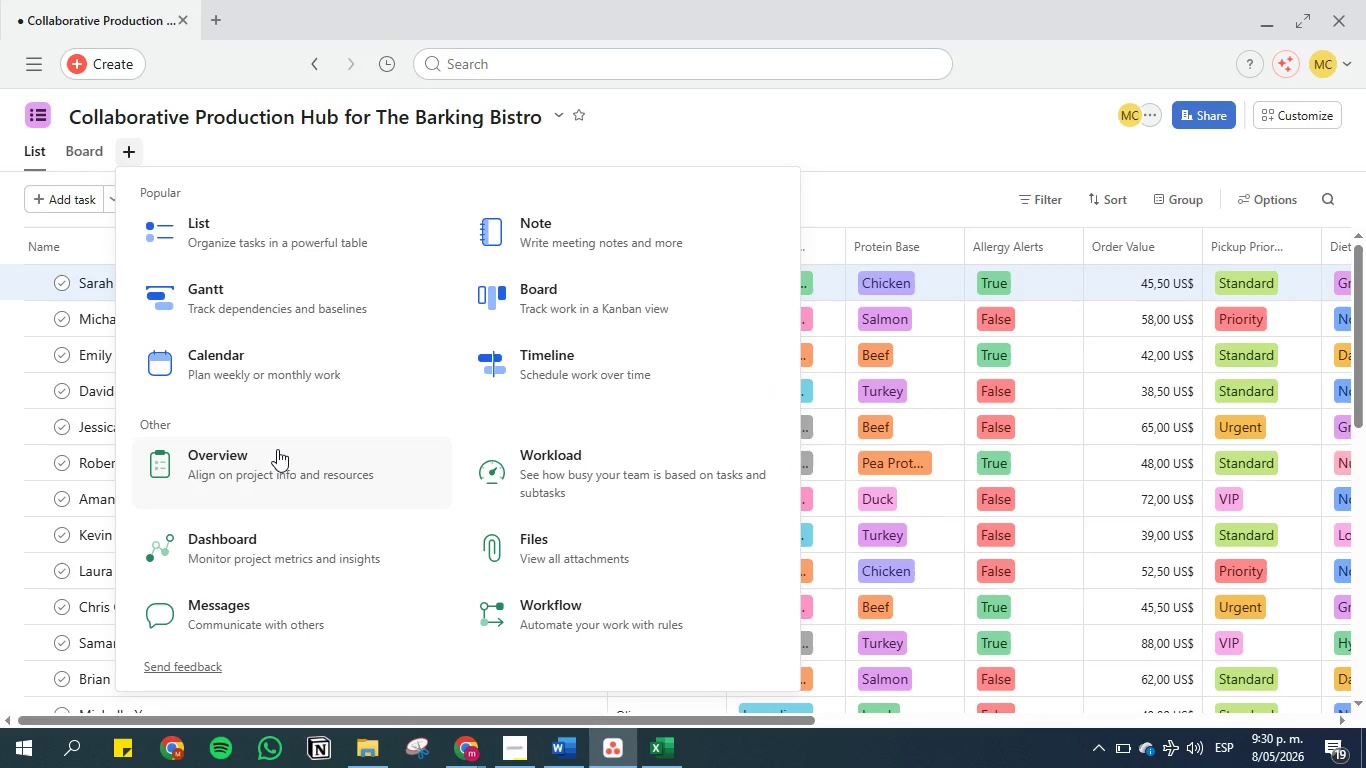 
scroll: coordinate [345, 456], scroll_direction: down, amount: 2.0
 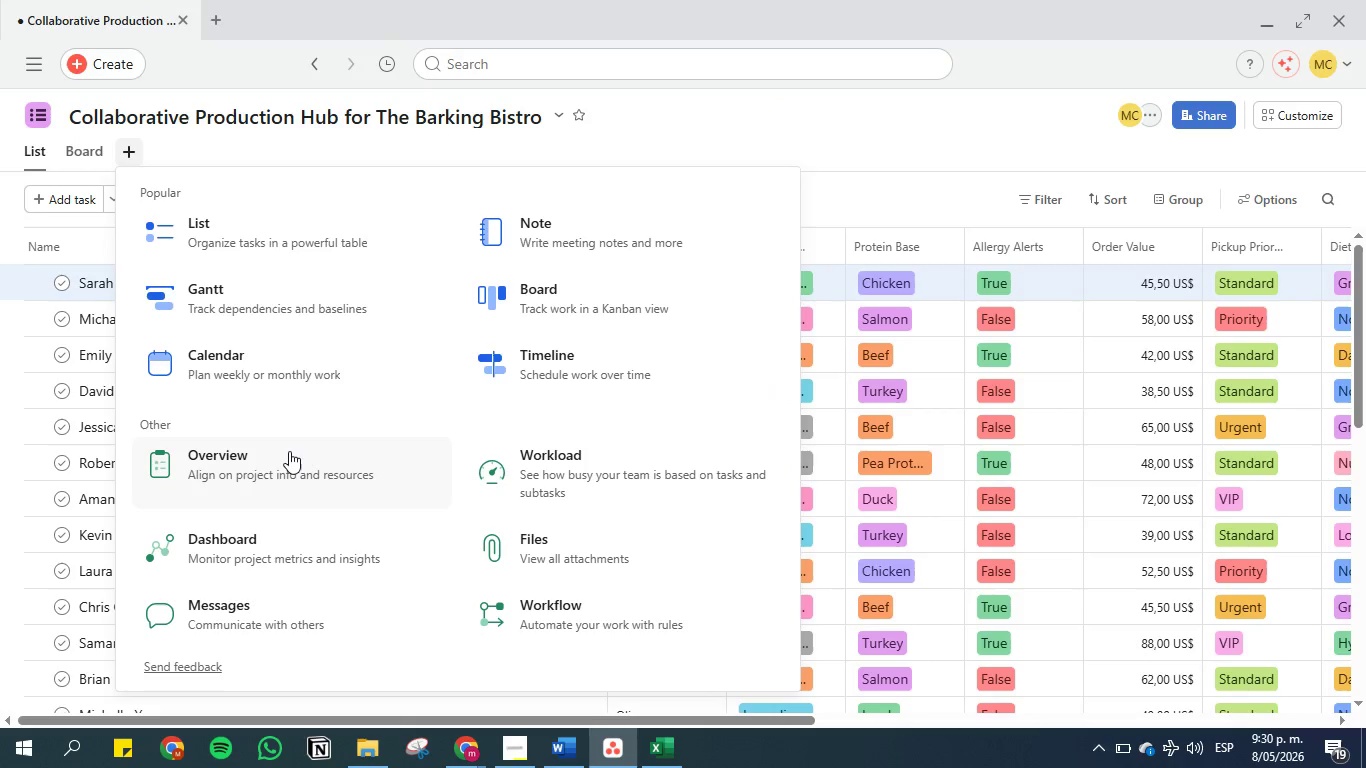 
left_click([289, 451])
 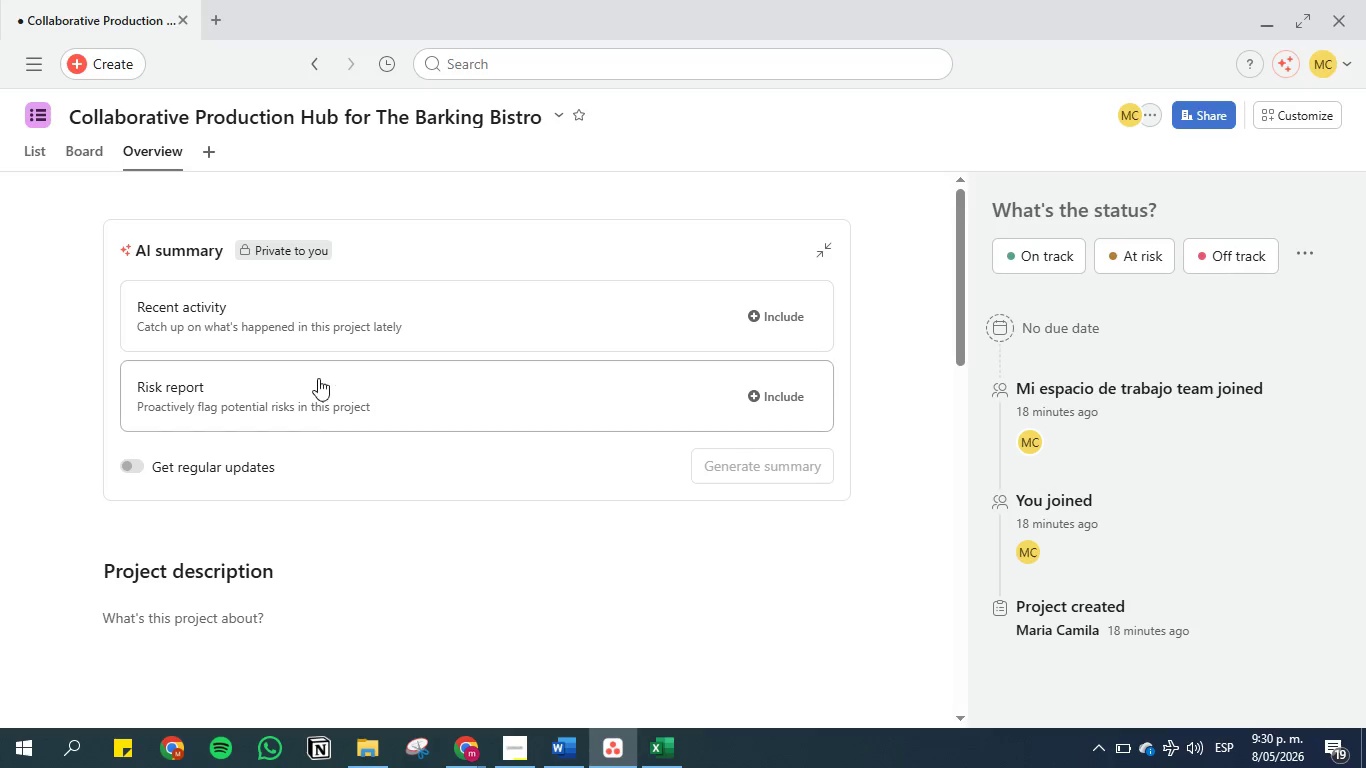 
wait(5.58)
 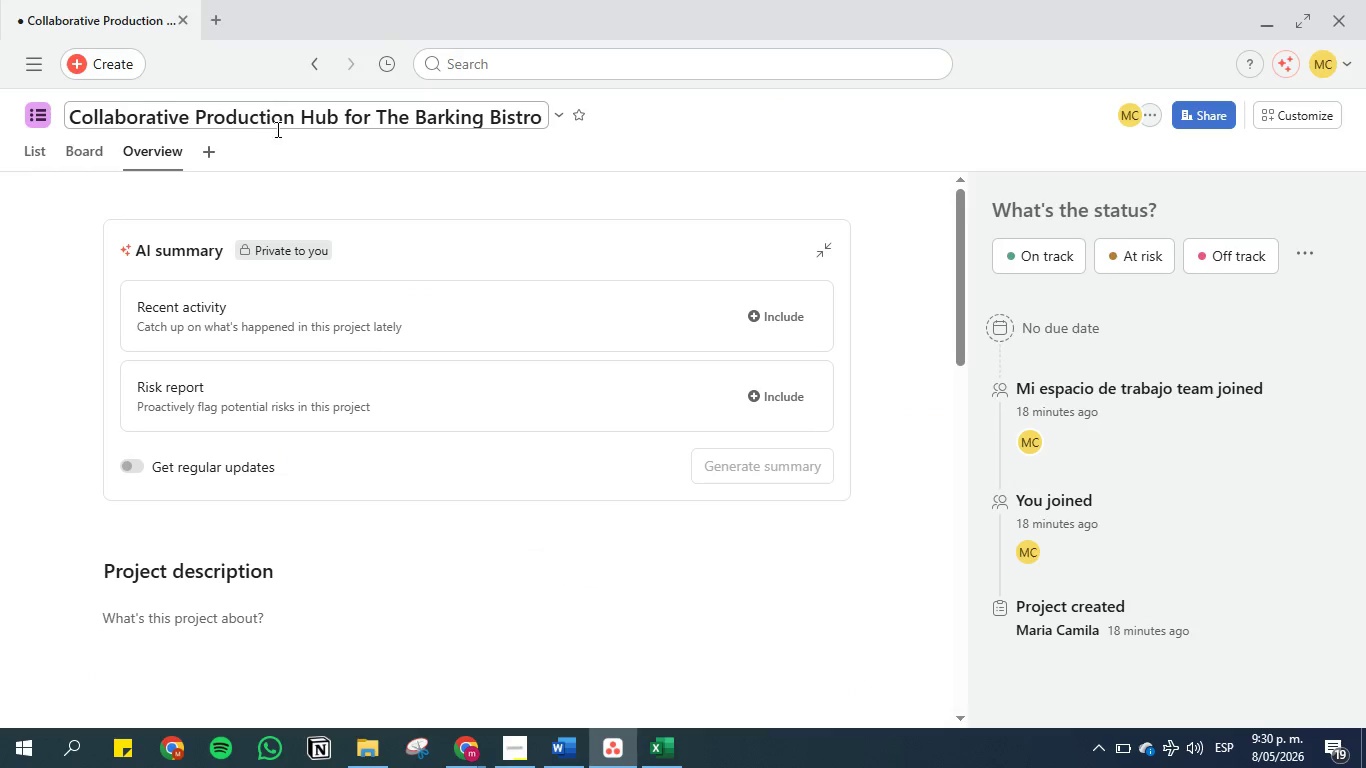 
scroll: coordinate [166, 339], scroll_direction: down, amount: 2.0
 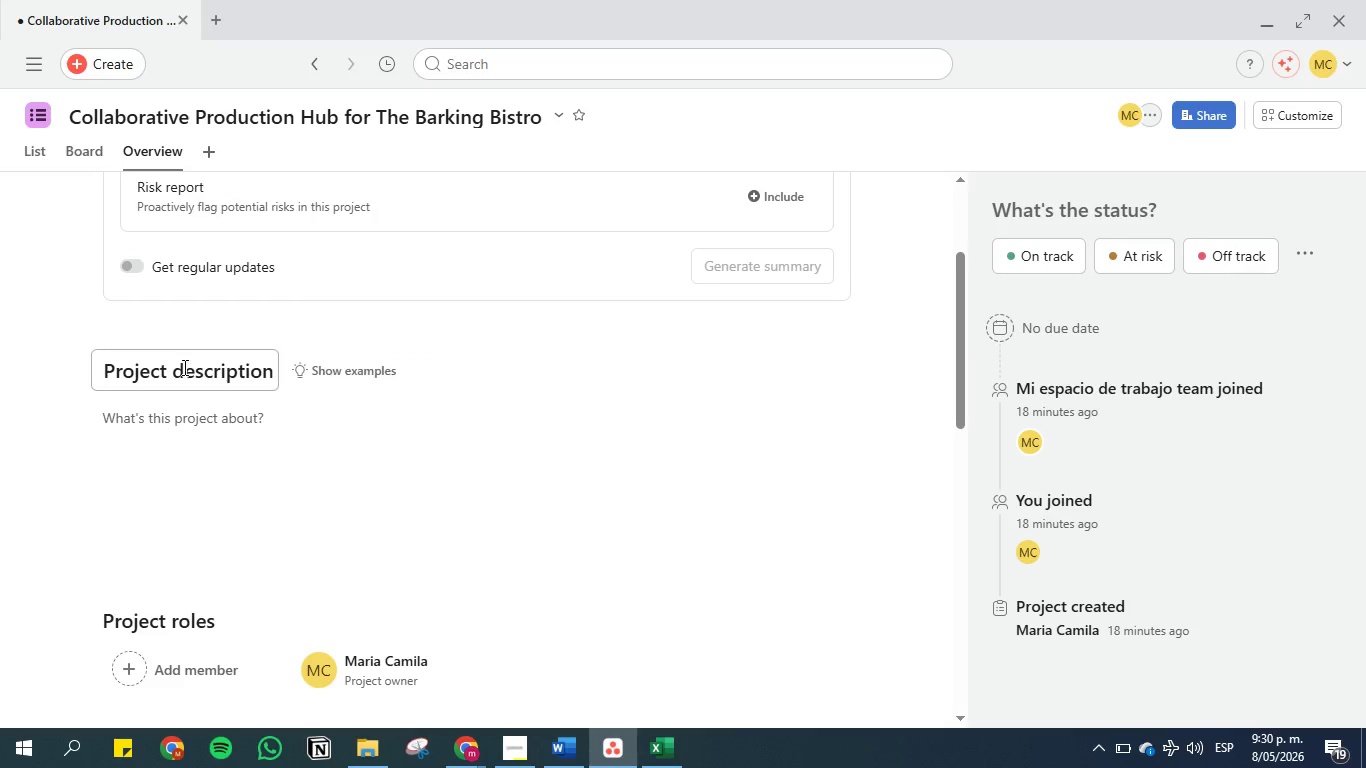 
scroll: coordinate [184, 367], scroll_direction: up, amount: 4.0
 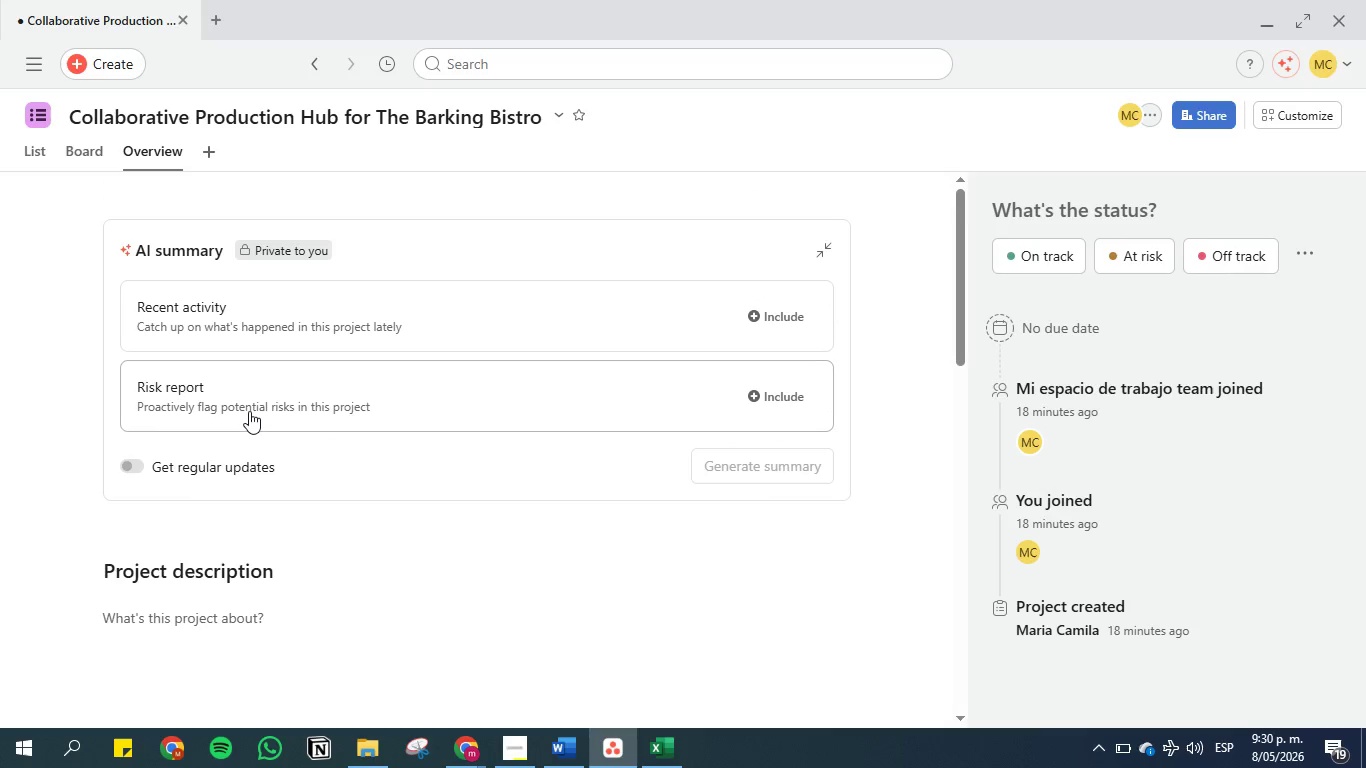 
scroll: coordinate [197, 440], scroll_direction: down, amount: 10.0
 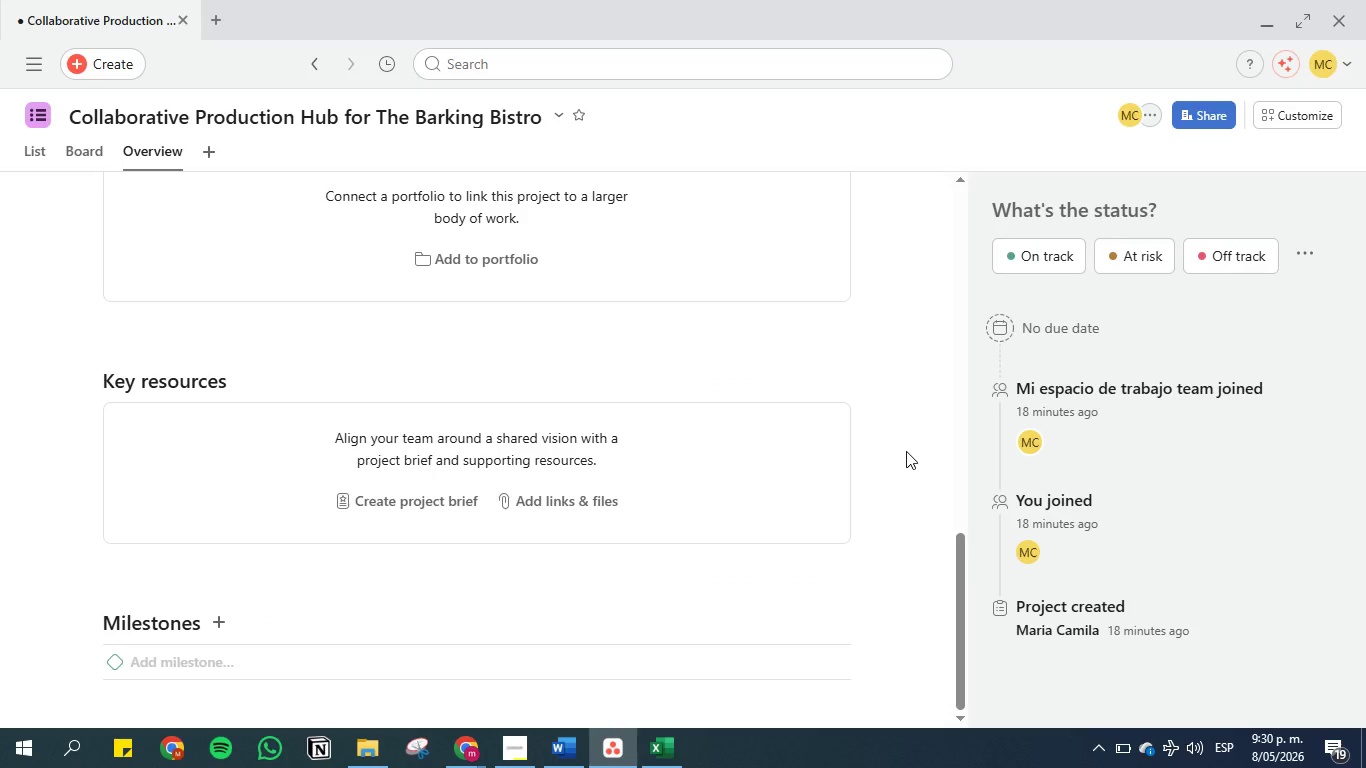 
scroll: coordinate [906, 451], scroll_direction: up, amount: 13.0
 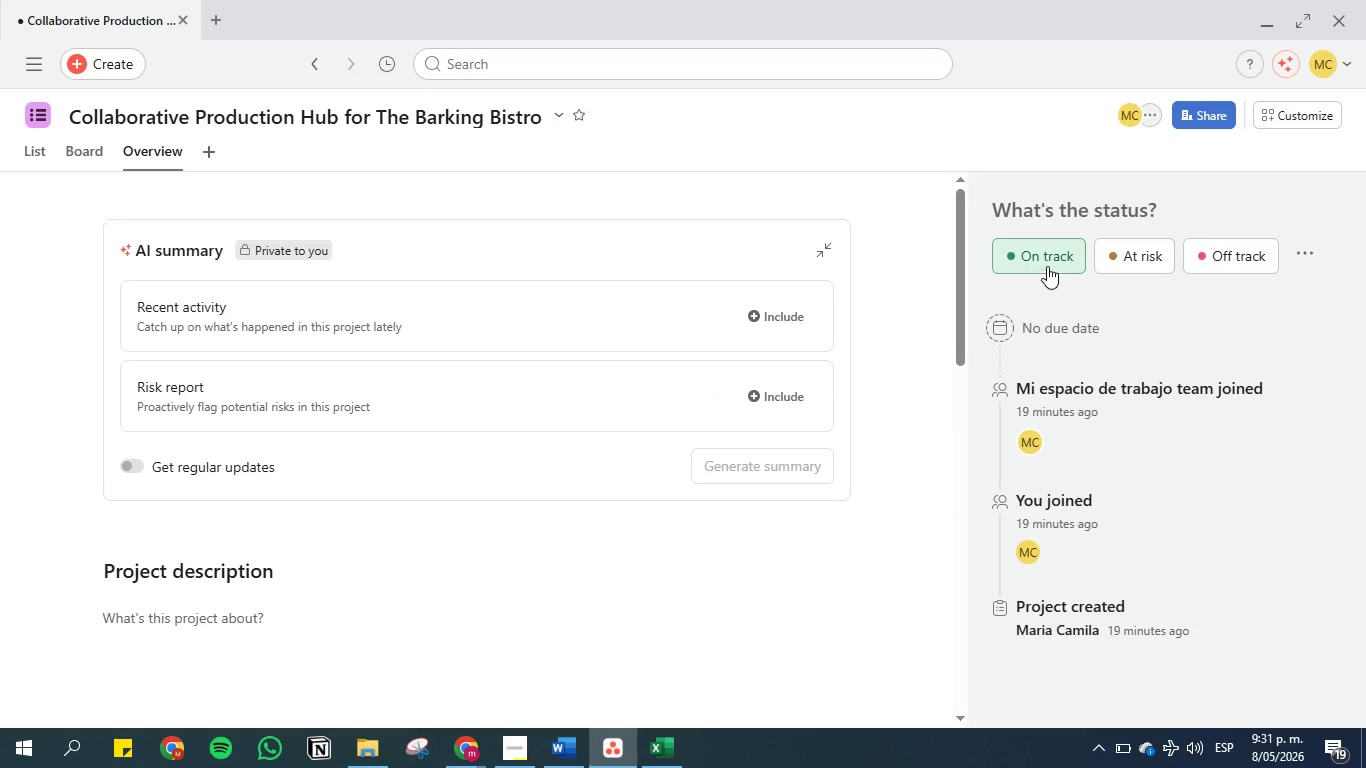 
left_click([1043, 259])
 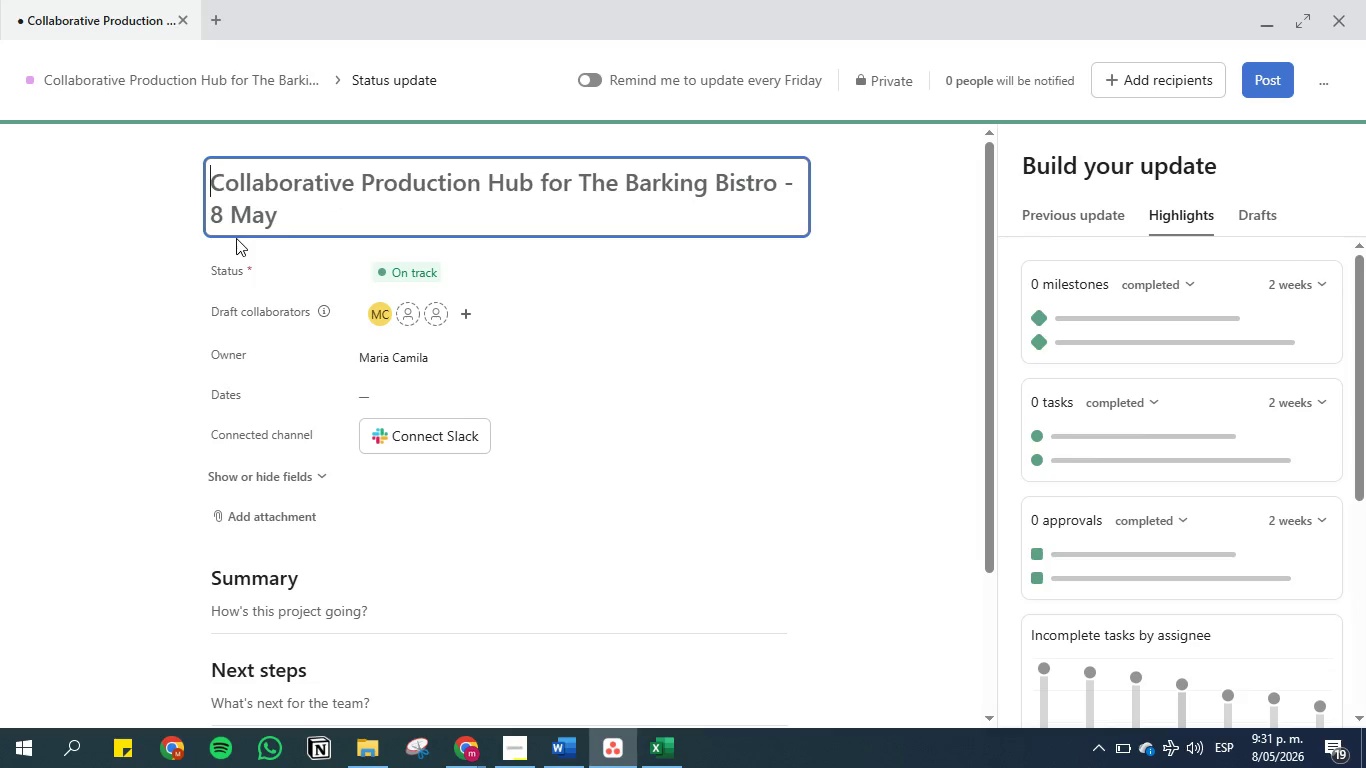 
wait(9.53)
 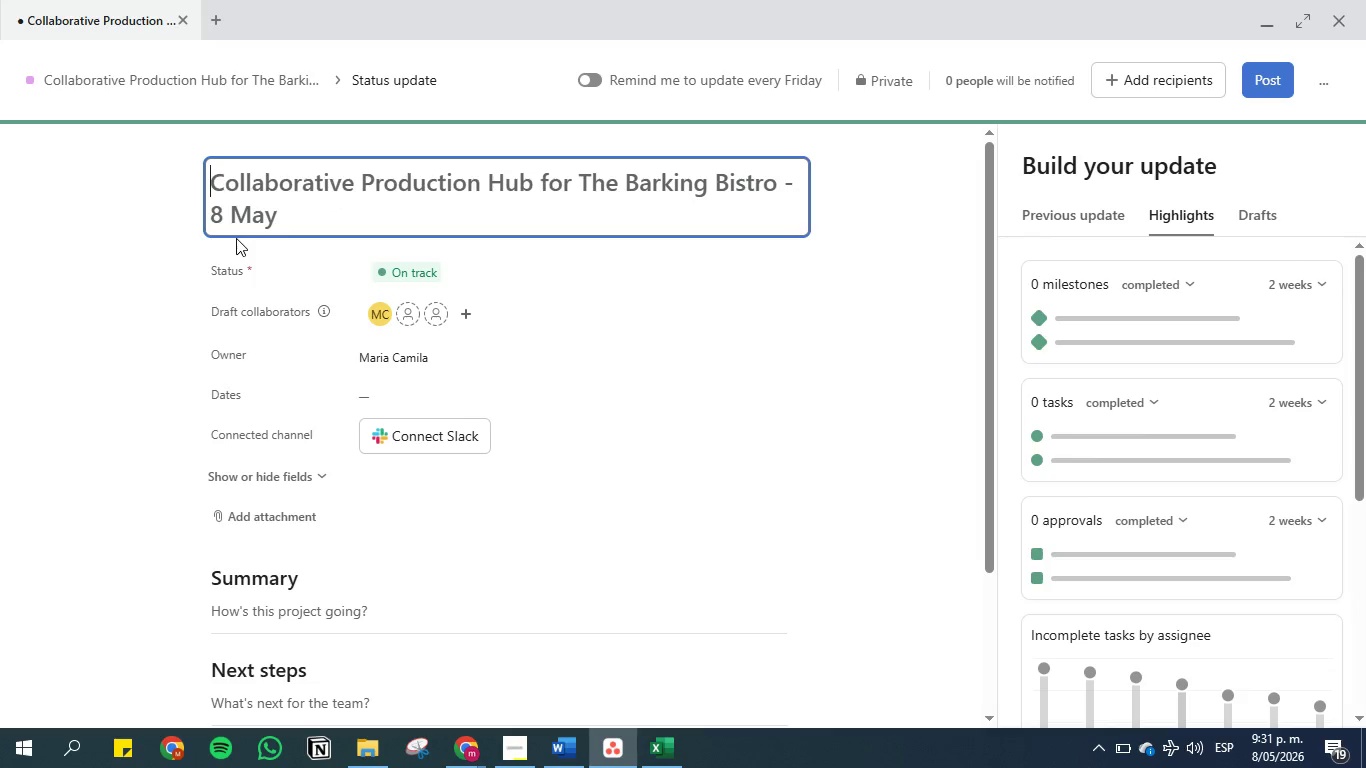 
scroll: coordinate [710, 335], scroll_direction: down, amount: 1.0
 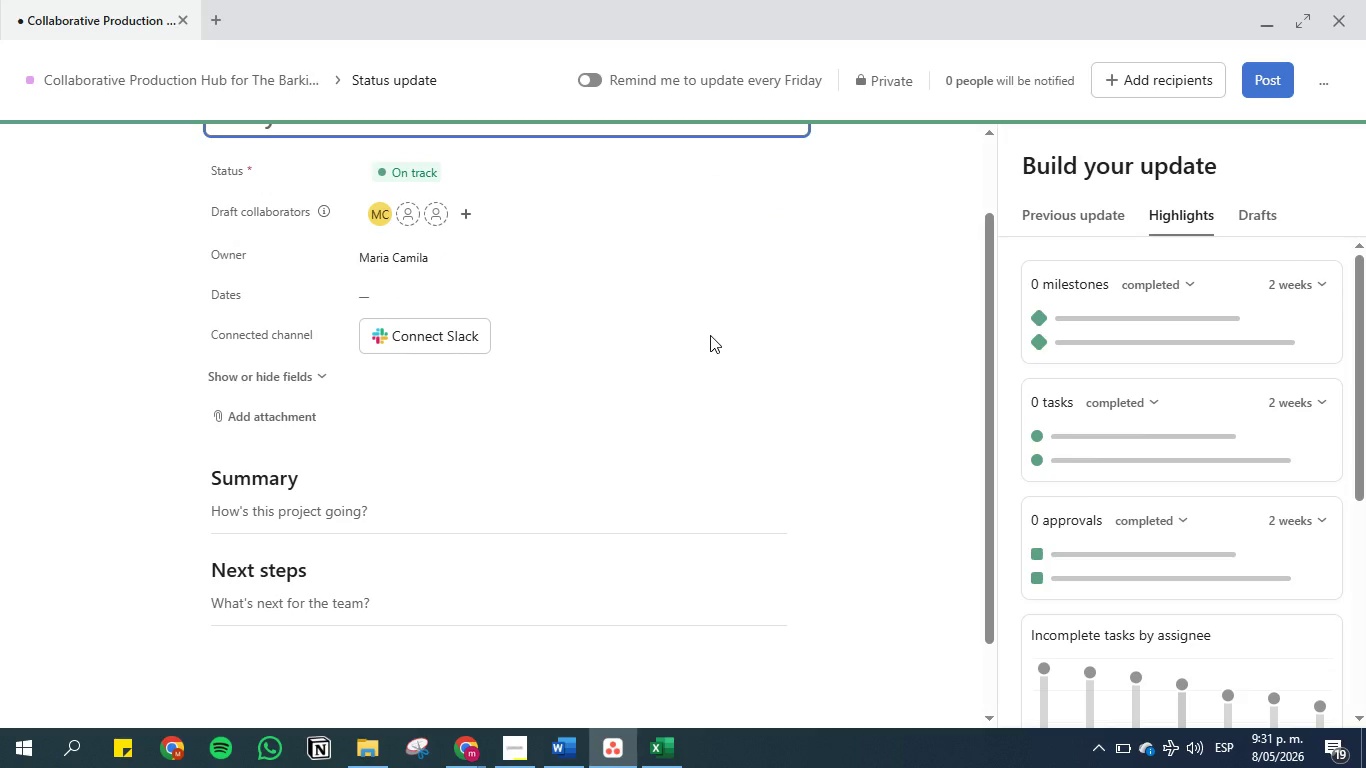 
scroll: coordinate [691, 312], scroll_direction: up, amount: 13.0
 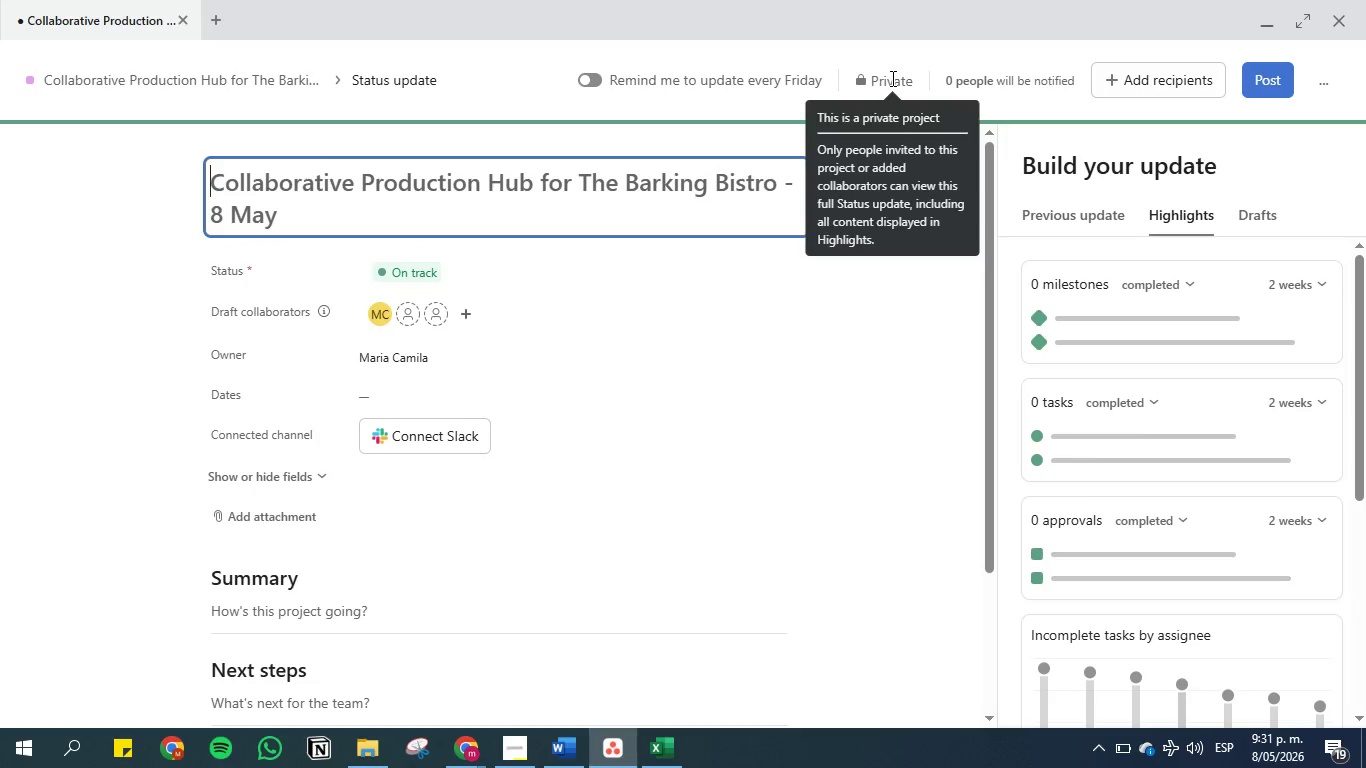 
wait(5.72)
 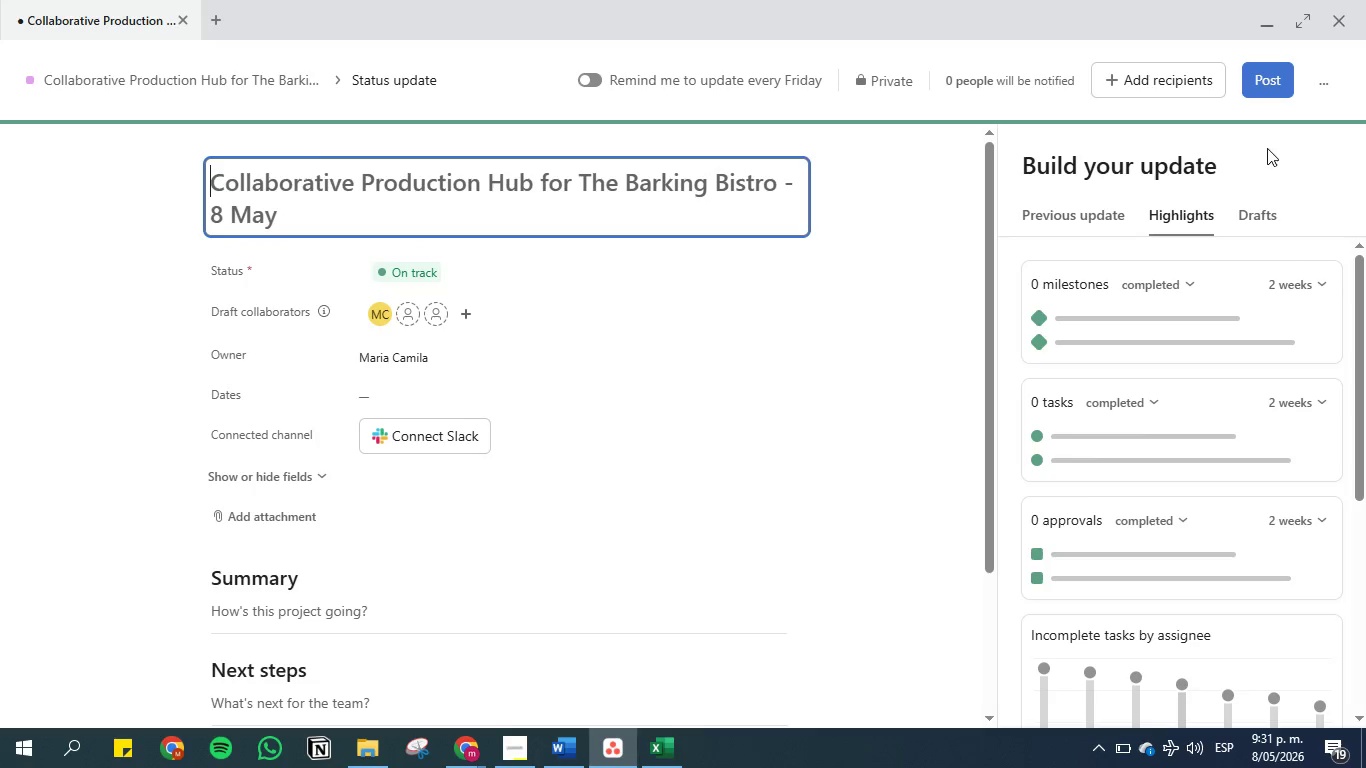 
left_click([891, 78])
 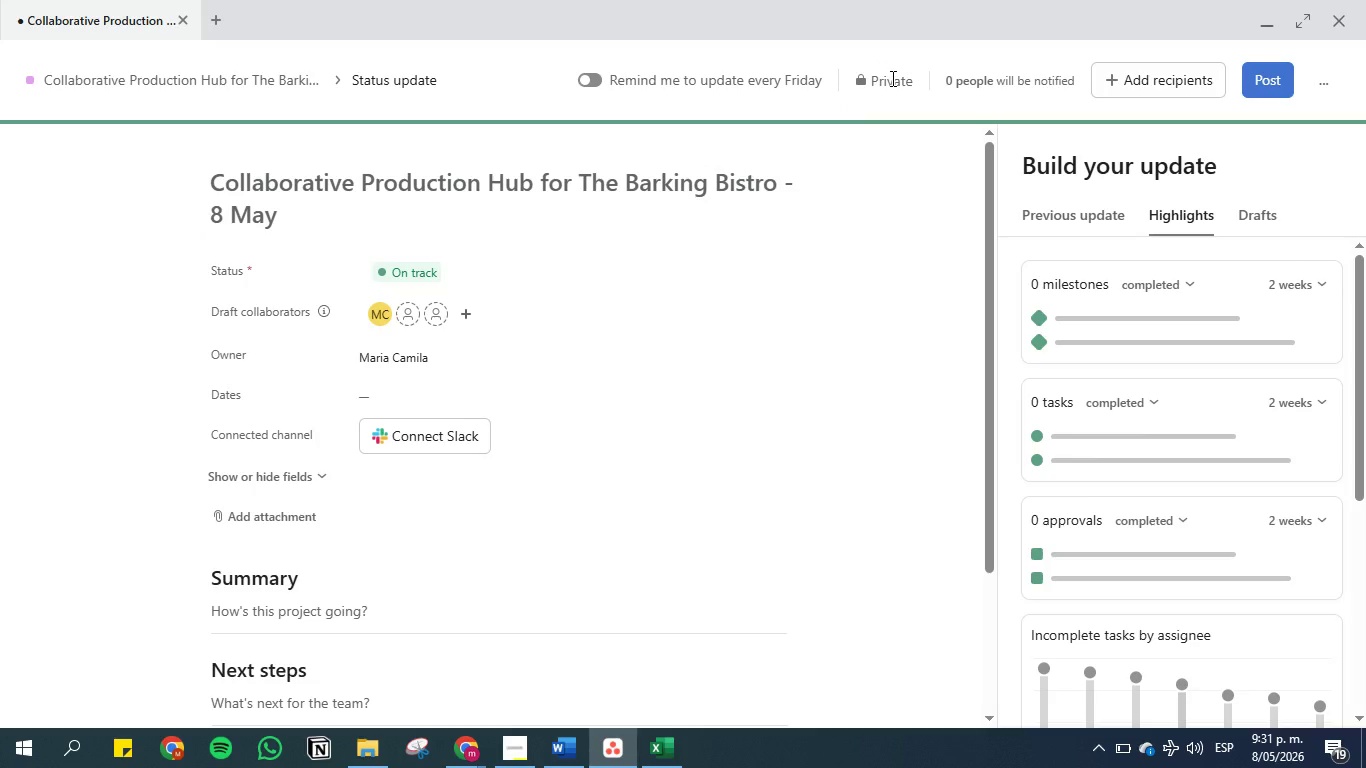 
left_click([891, 78])
 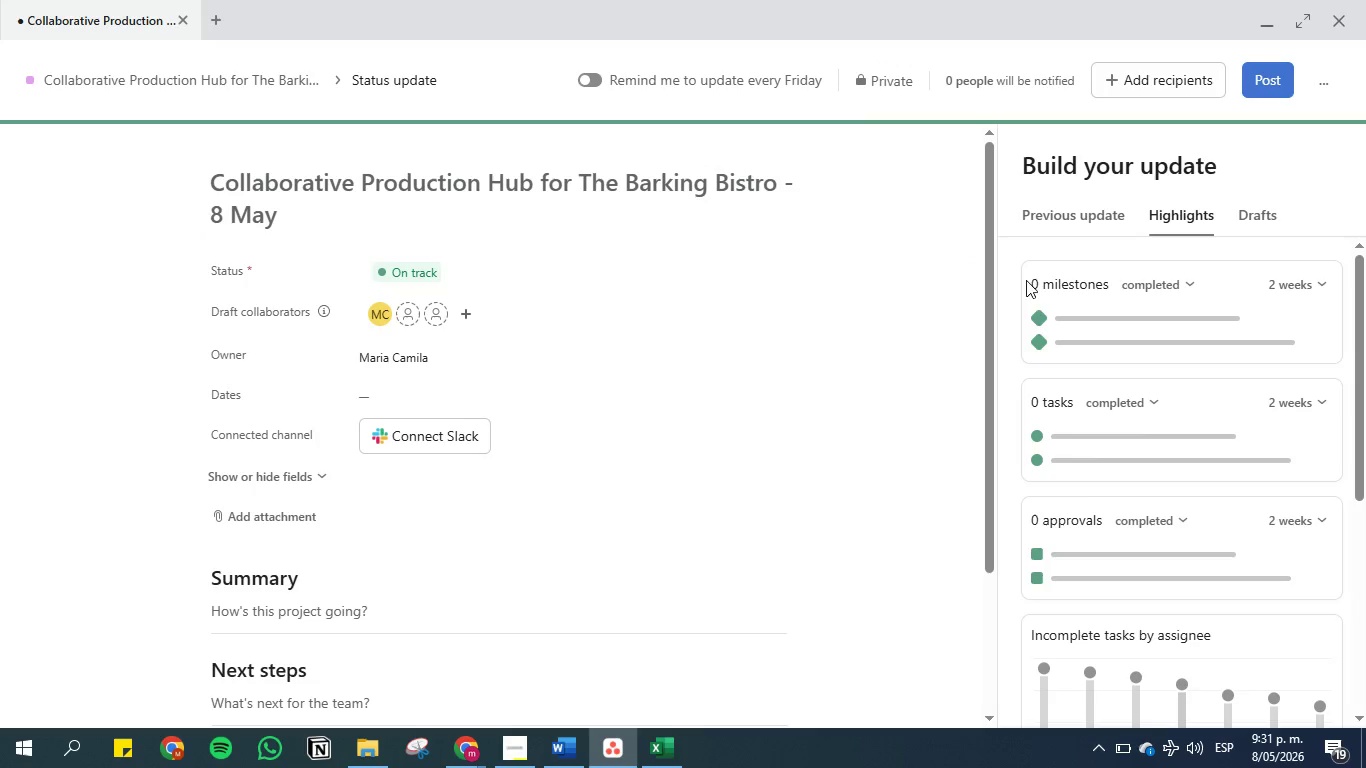 
scroll: coordinate [1289, 389], scroll_direction: down, amount: 18.0
 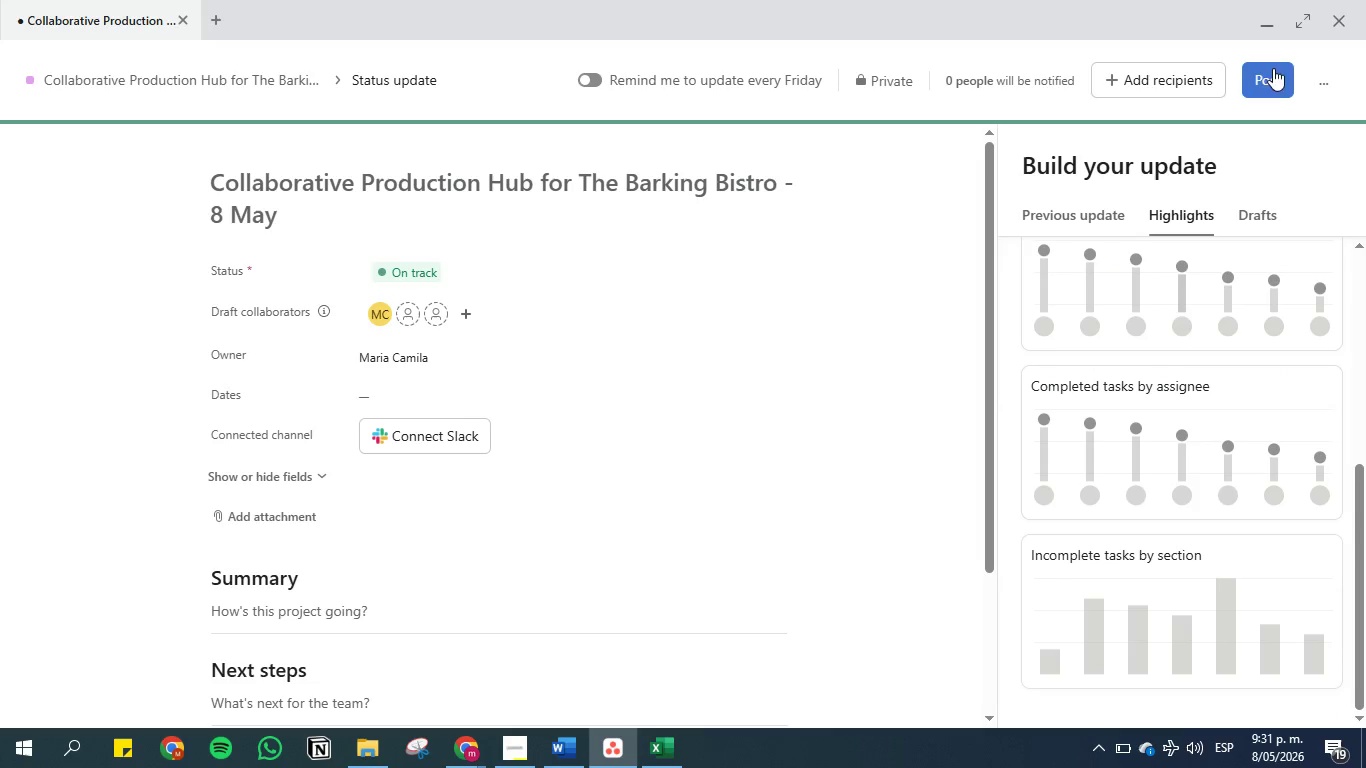 
left_click([1269, 83])
 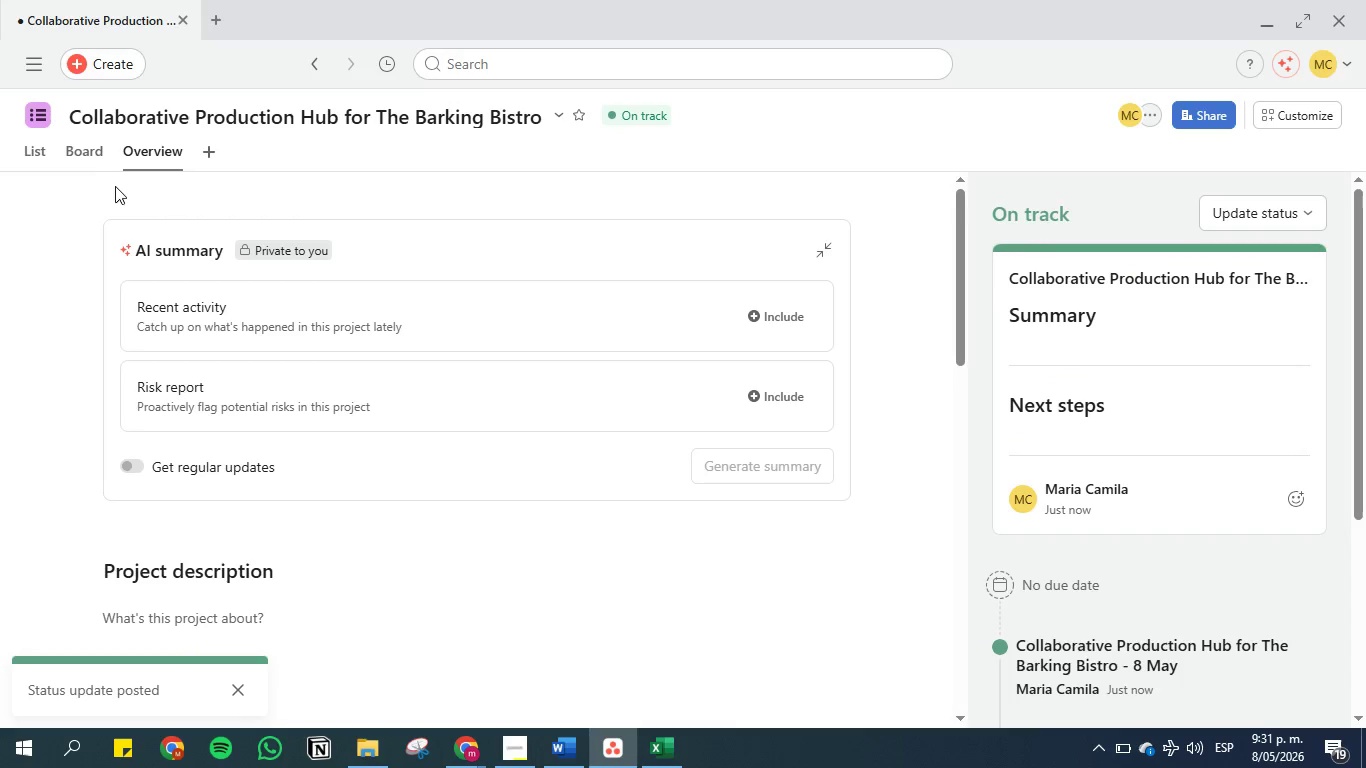 
left_click([141, 152])
 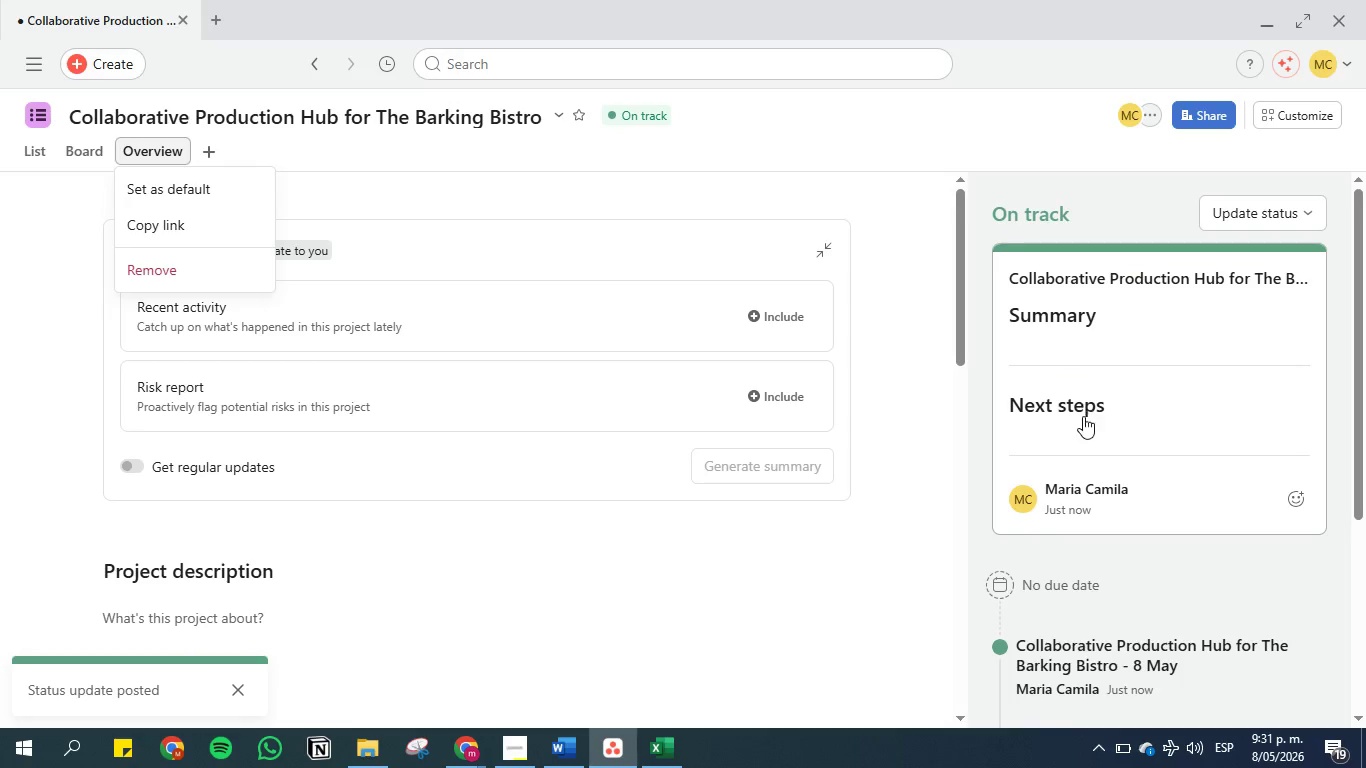 
wait(6.34)
 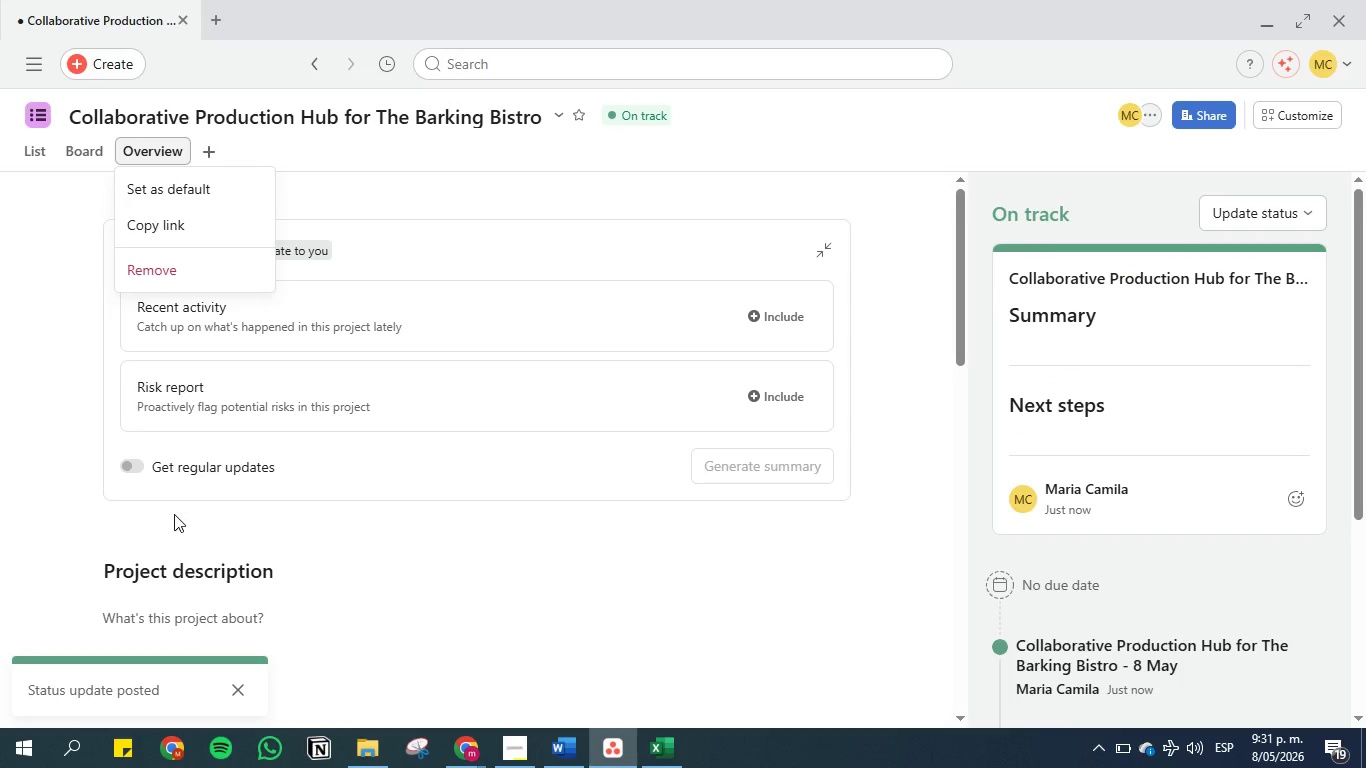 
scroll: coordinate [1212, 376], scroll_direction: down, amount: 9.0
 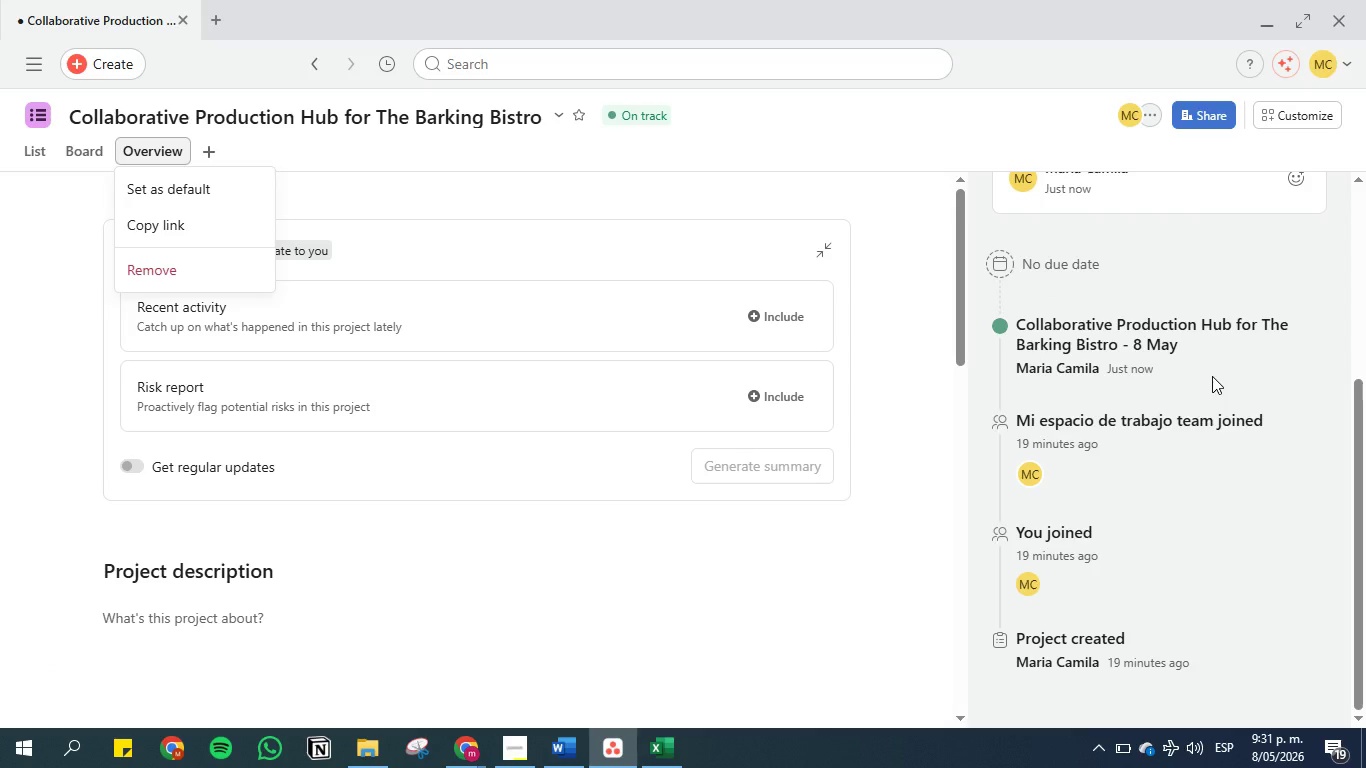 
scroll: coordinate [1212, 376], scroll_direction: up, amount: 1.0
 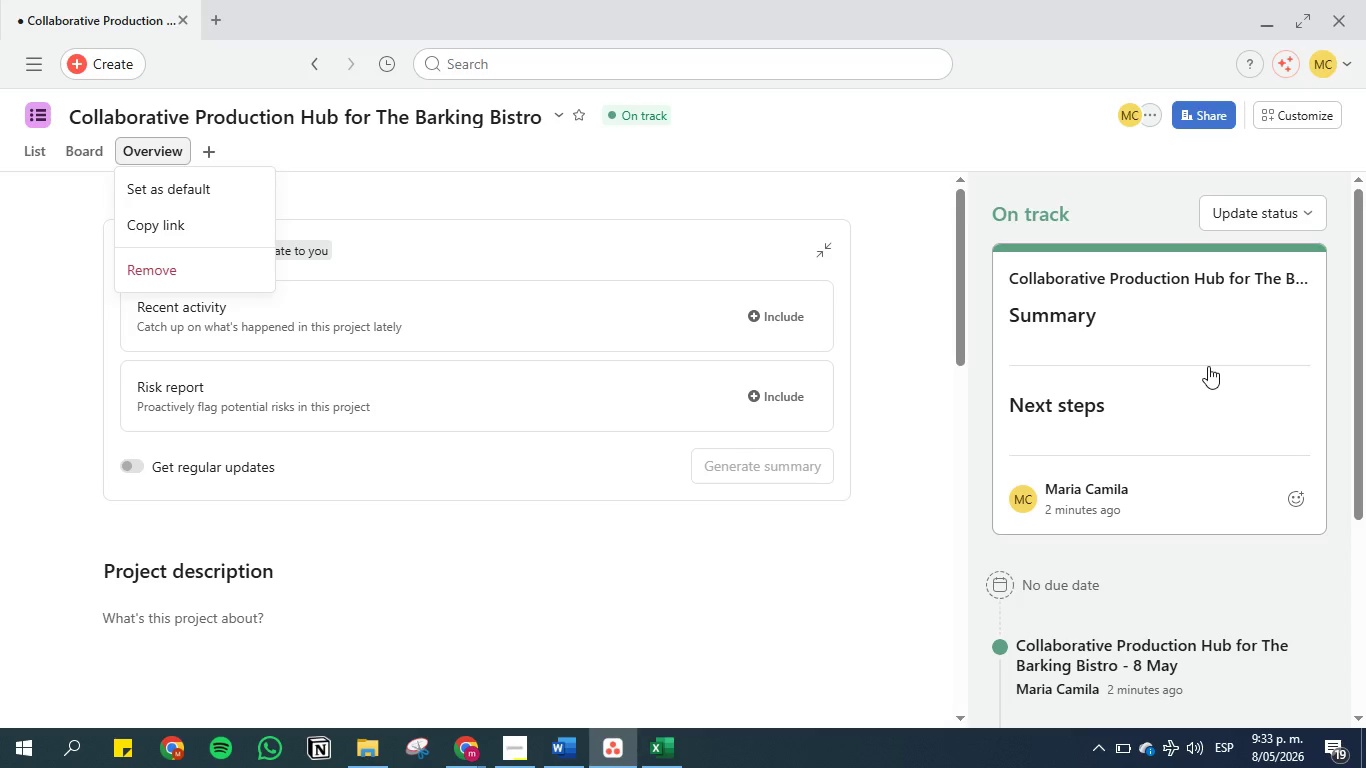 
wait(109.27)
 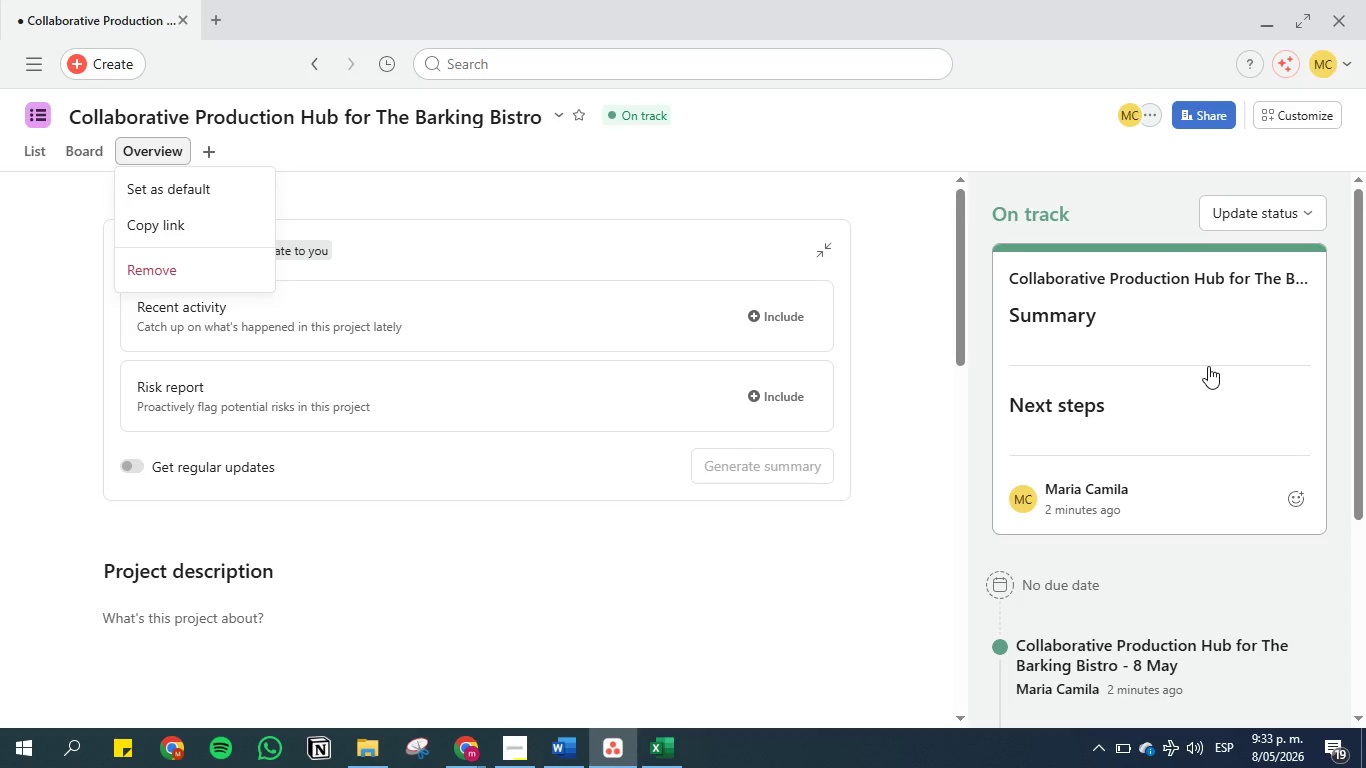 
scroll: coordinate [833, 371], scroll_direction: down, amount: 1.0
 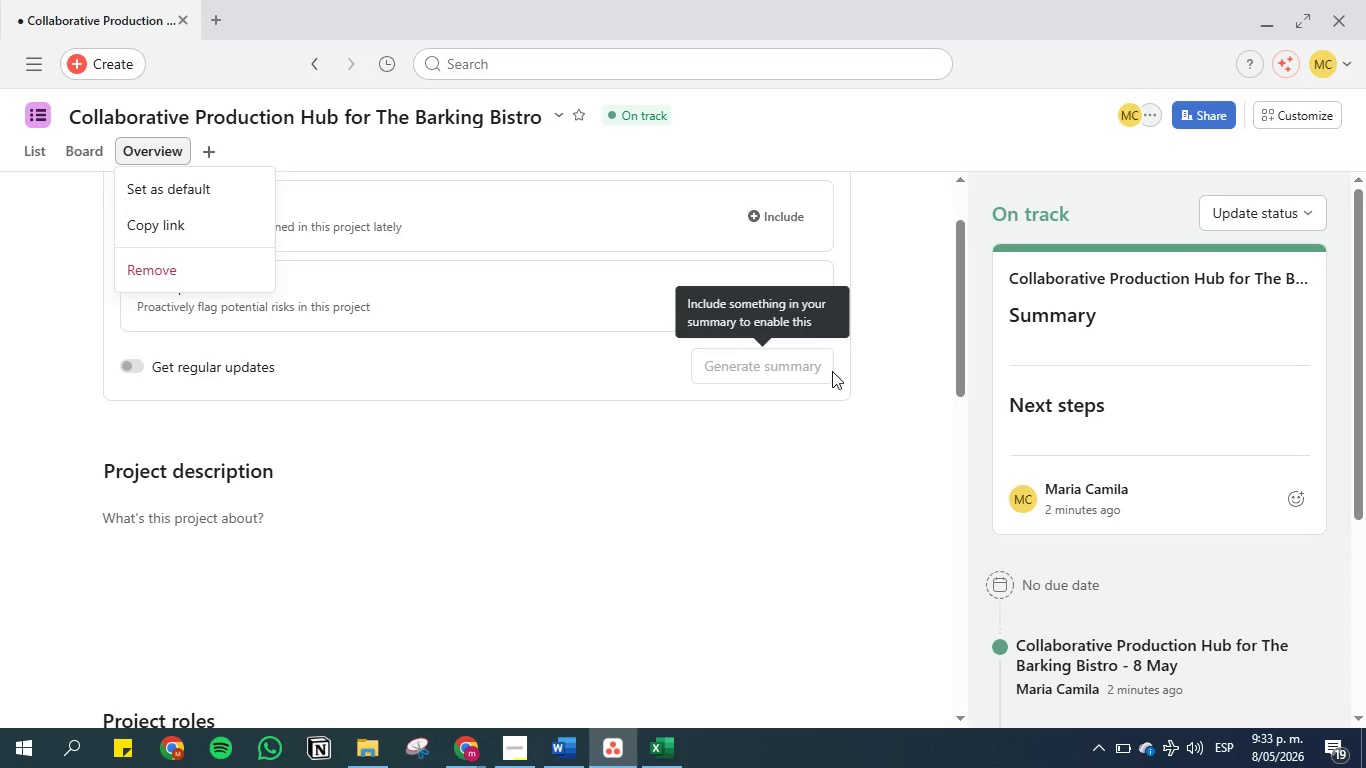 
scroll: coordinate [832, 371], scroll_direction: up, amount: 1.0
 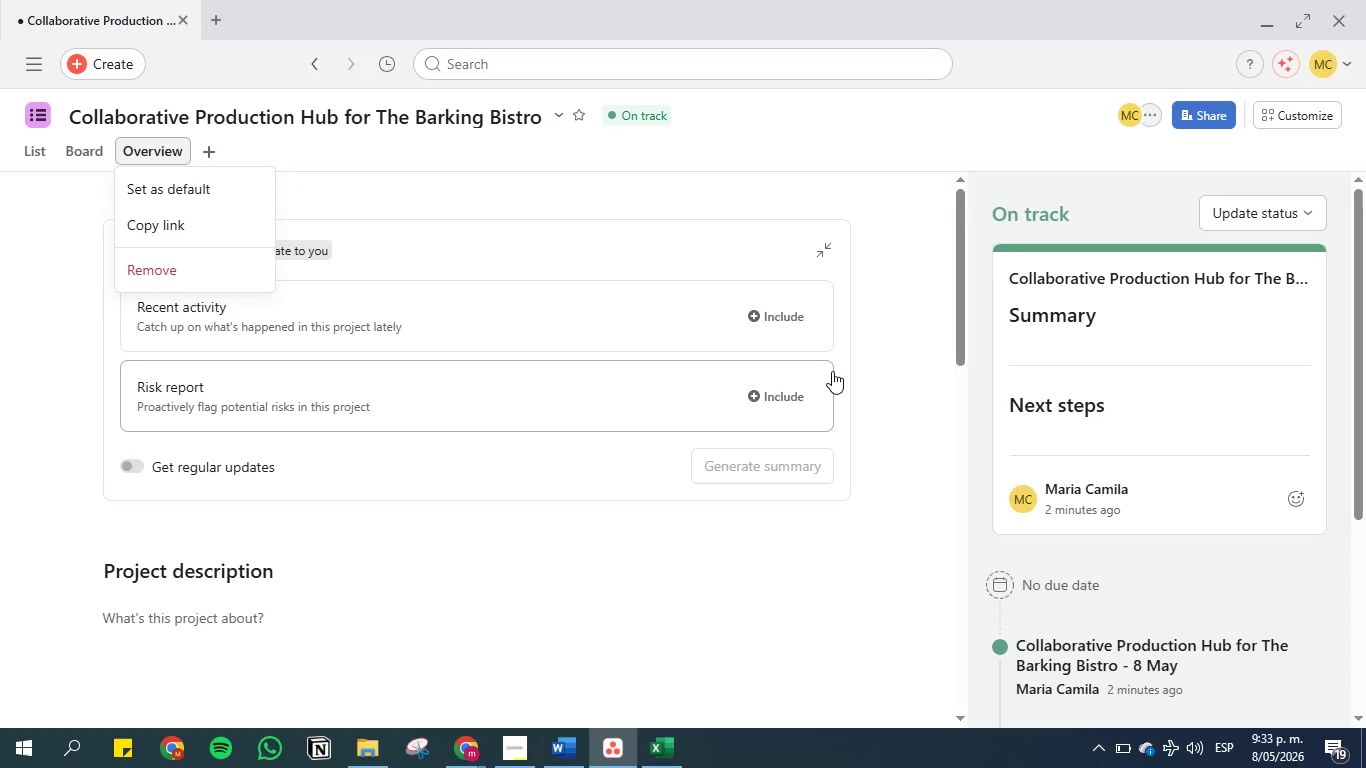 
wait(7.59)
 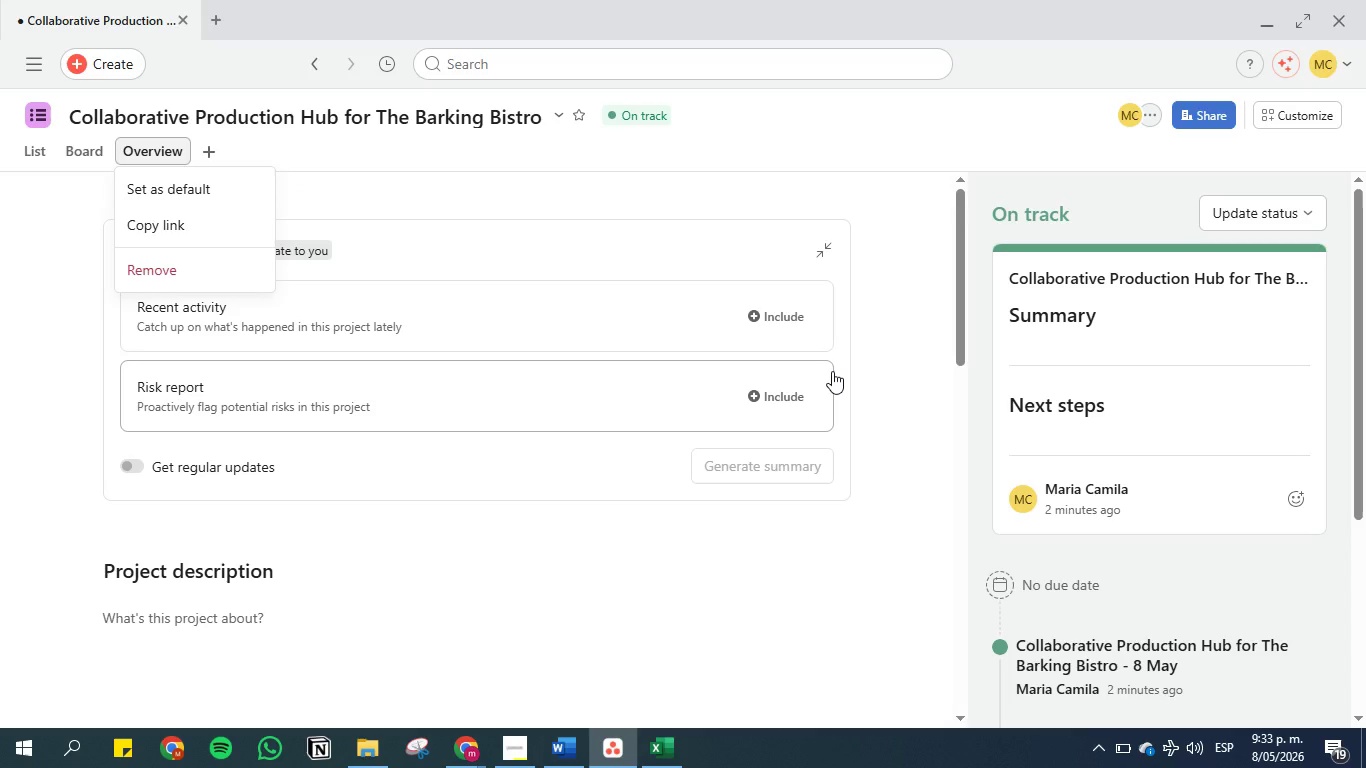 
scroll: coordinate [832, 371], scroll_direction: none, amount: 0.0
 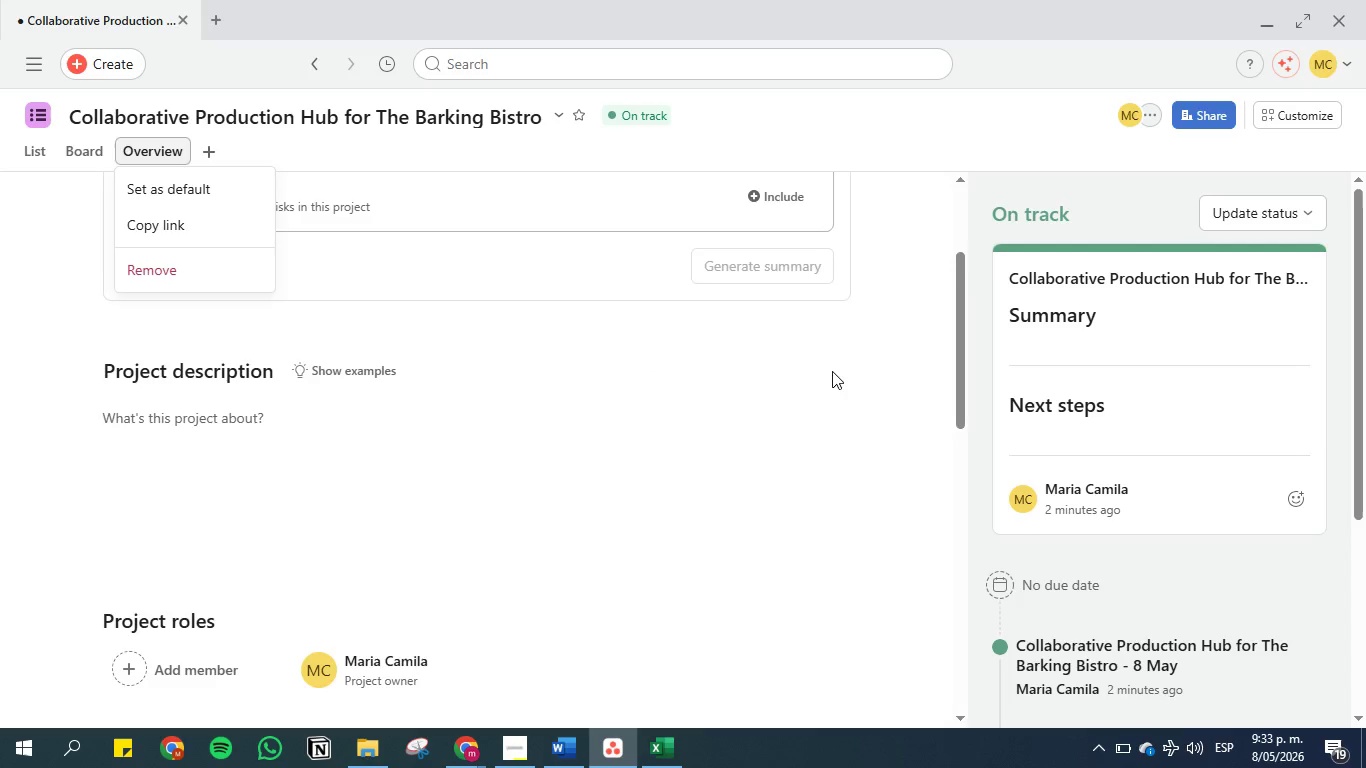 
scroll: coordinate [832, 371], scroll_direction: down, amount: 1.0
 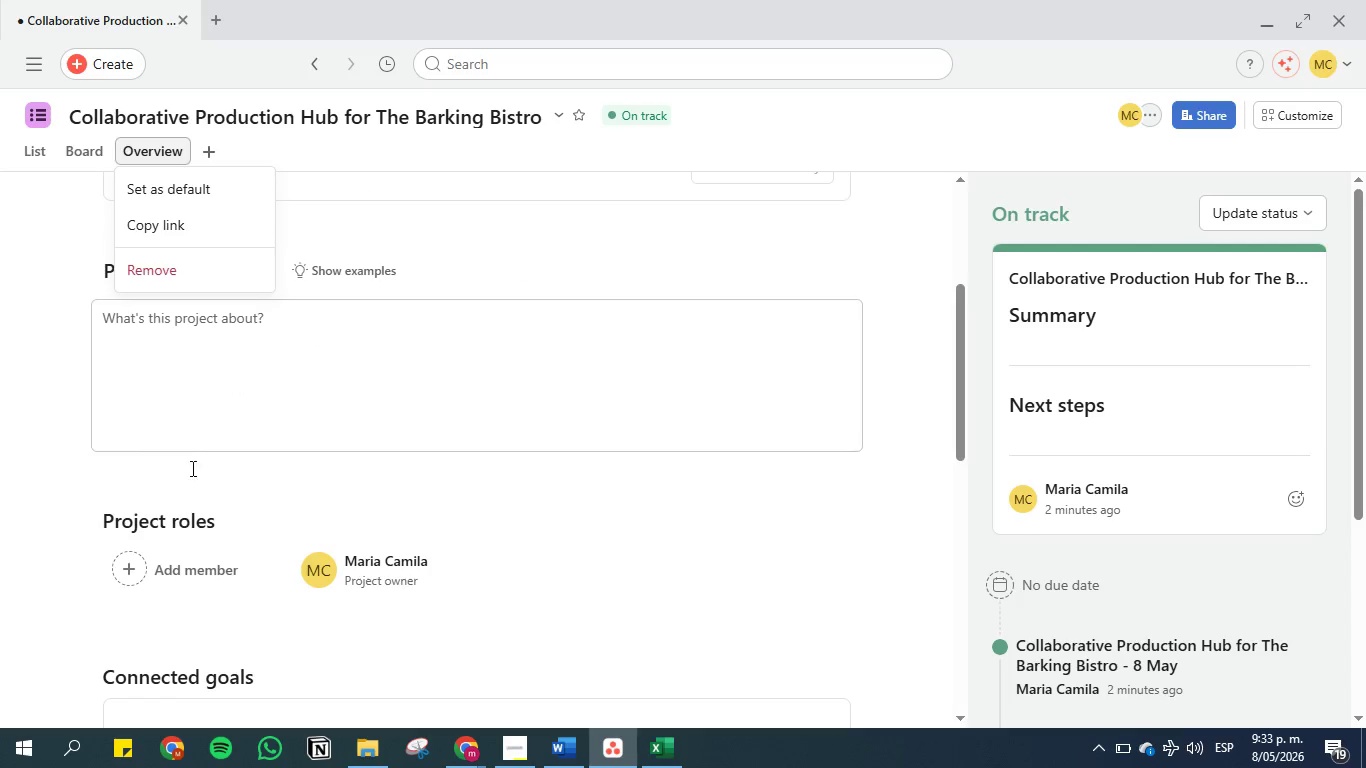 
left_click([571, 748])
 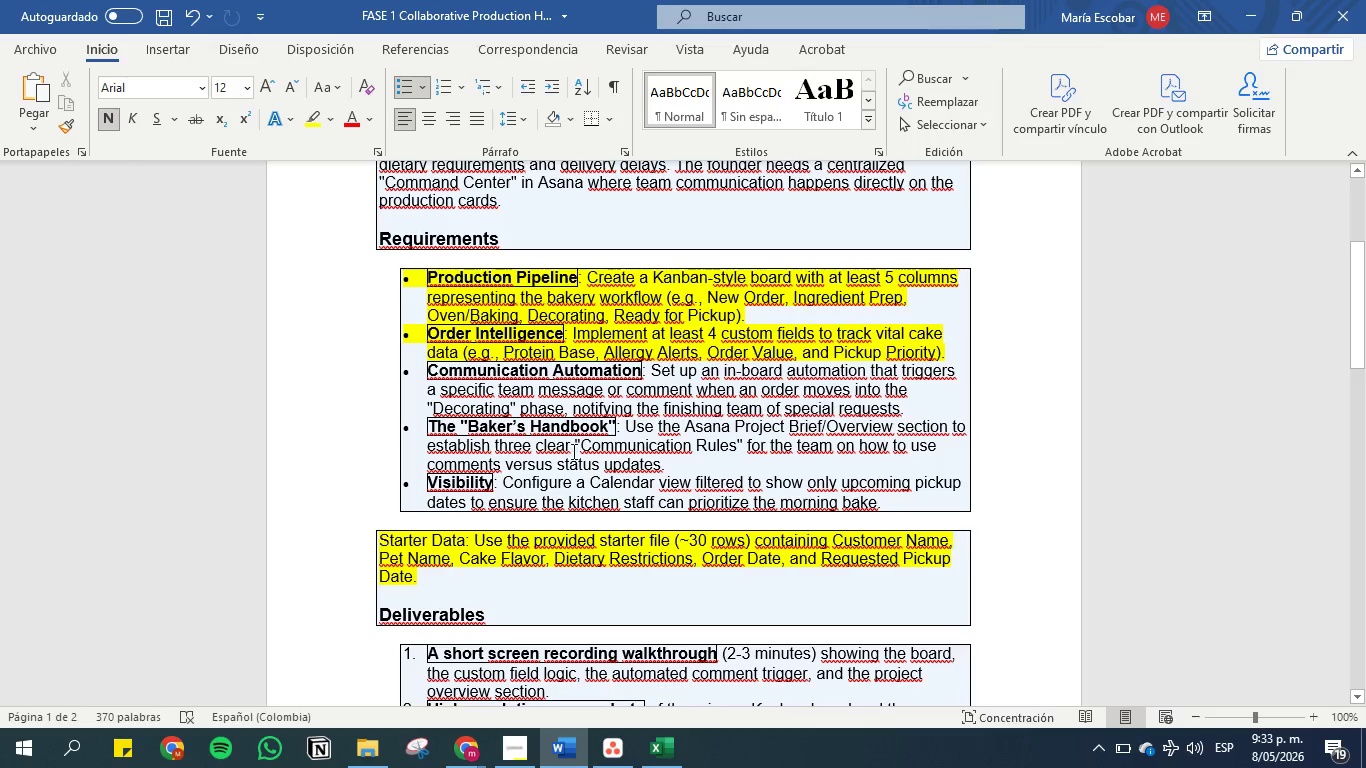 
wait(7.91)
 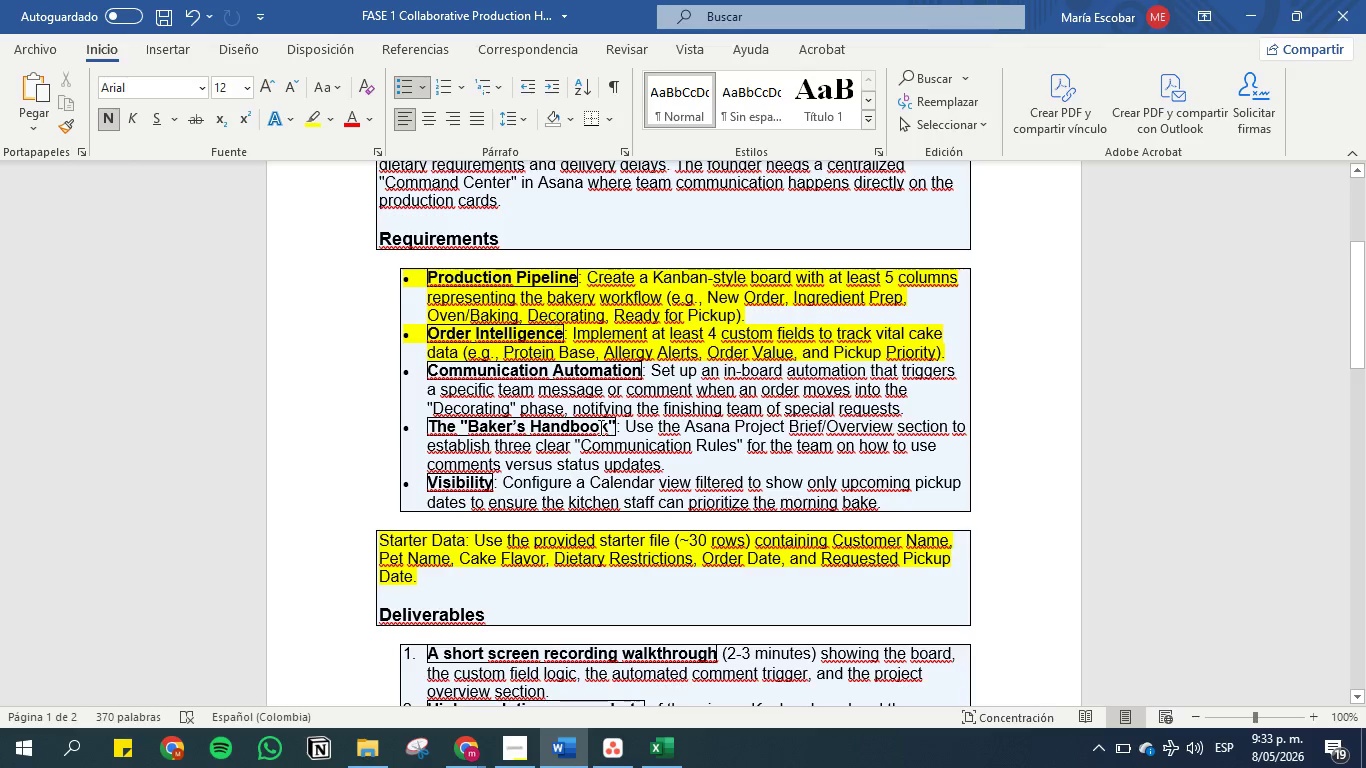 
left_click_drag(start_coordinate=[495, 446], to_coordinate=[845, 462])
 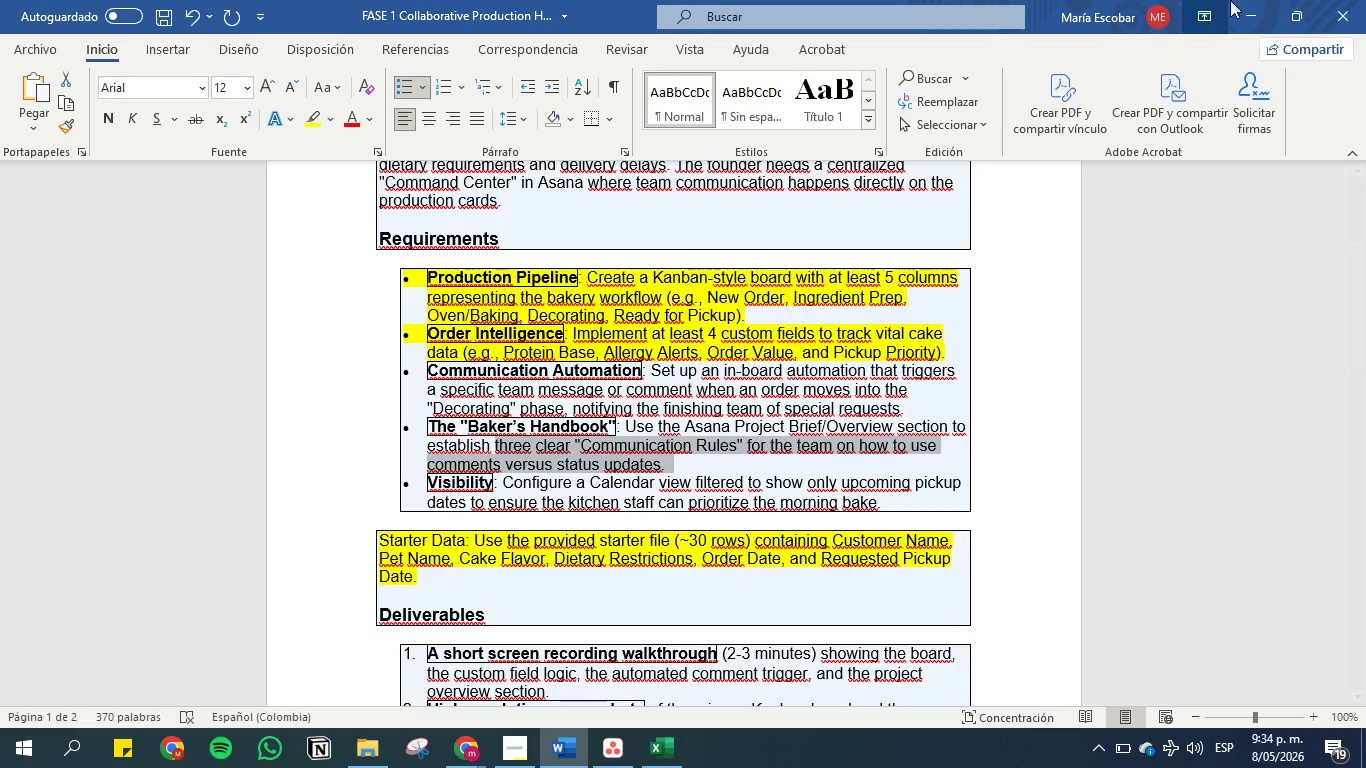 
key(Control+C)
 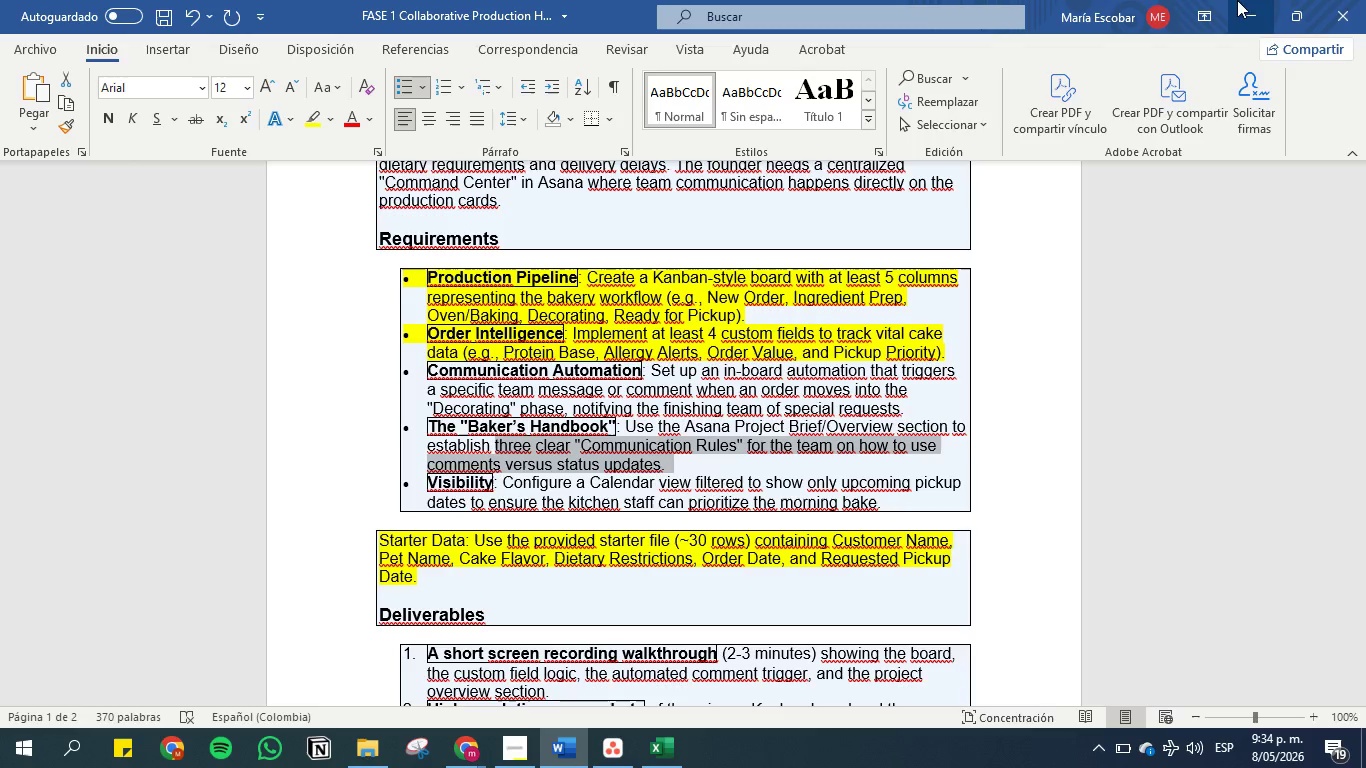 
left_click([1248, 17])
 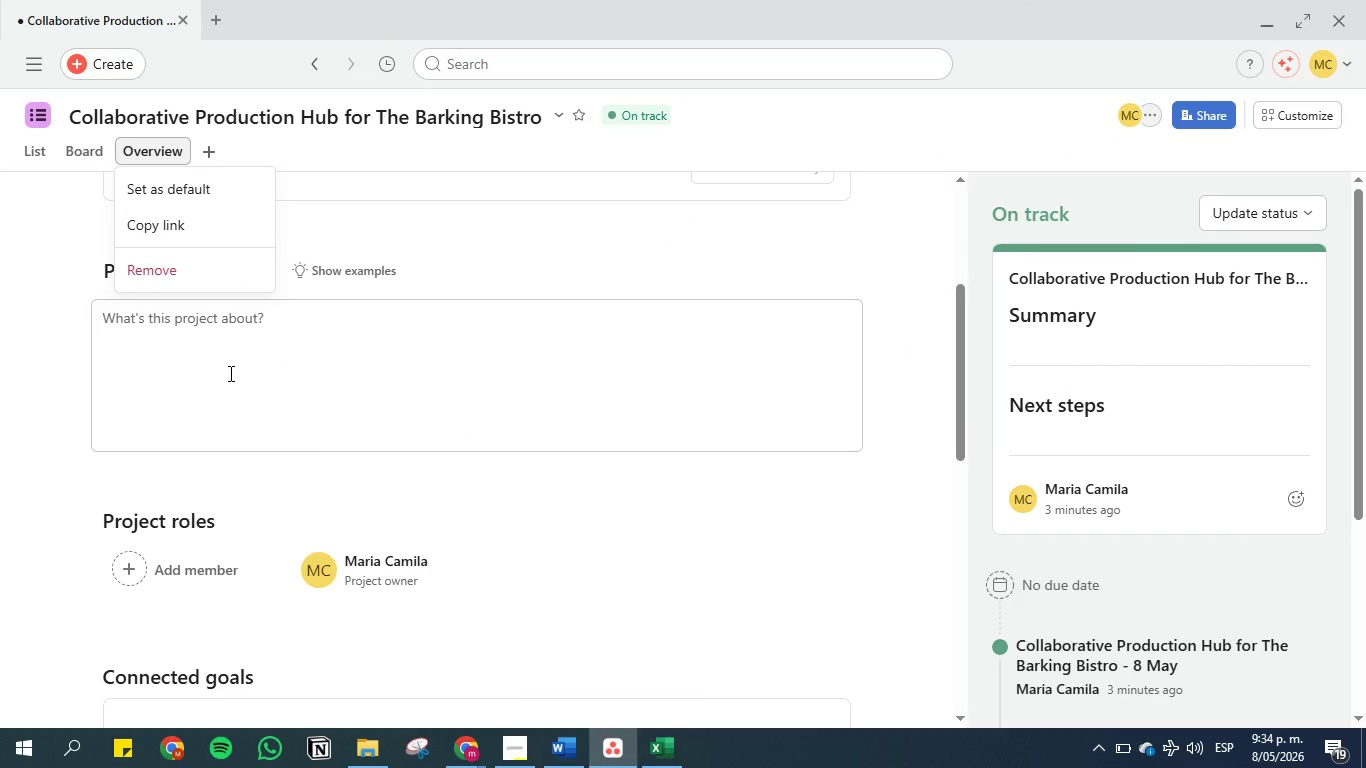 
left_click([460, 750])
 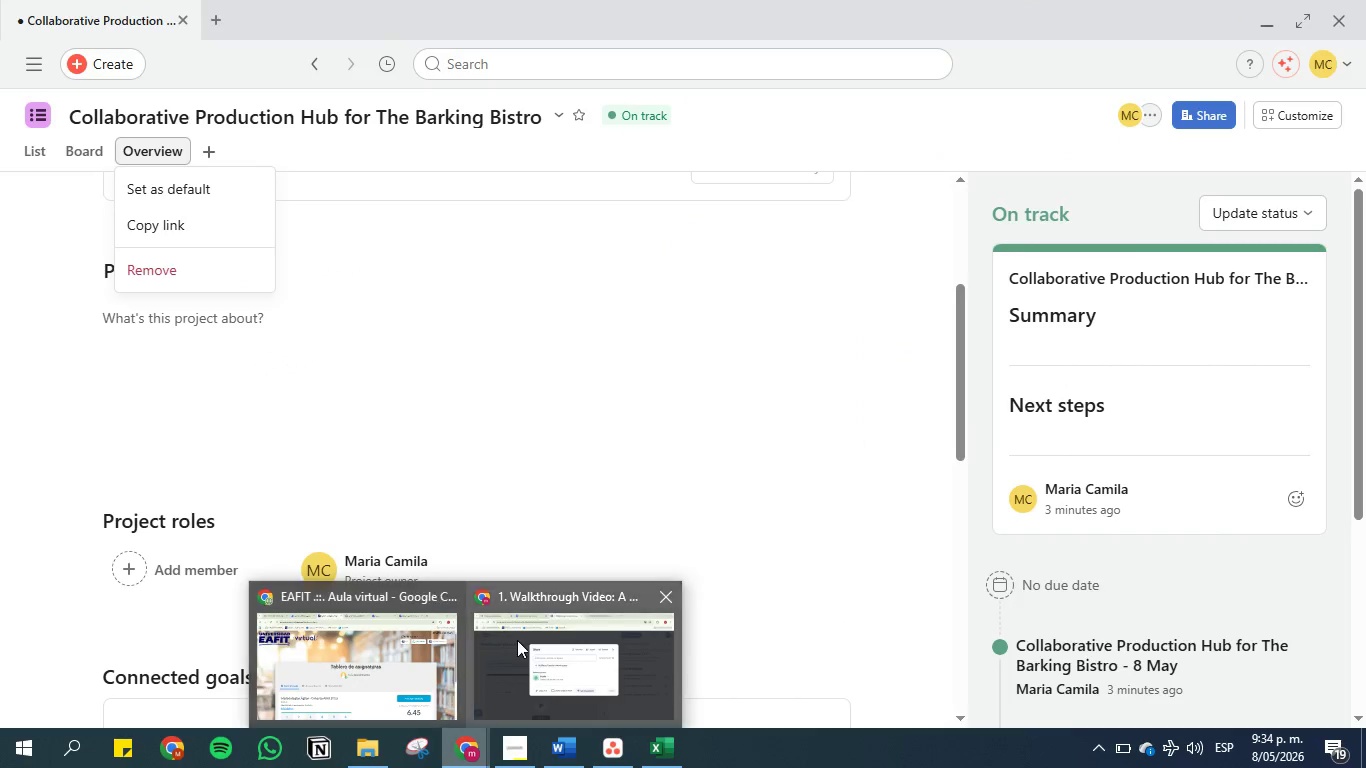 
left_click([517, 640])
 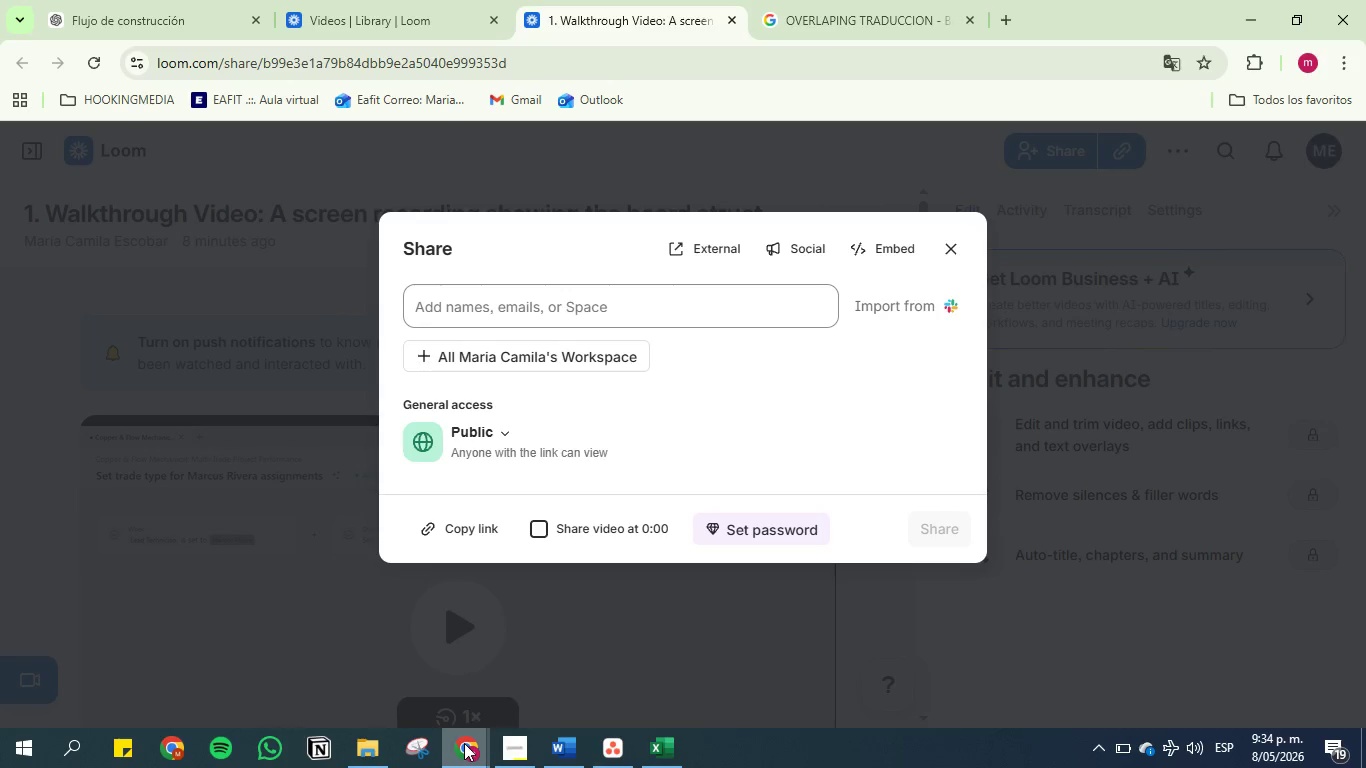 
left_click([464, 743])
 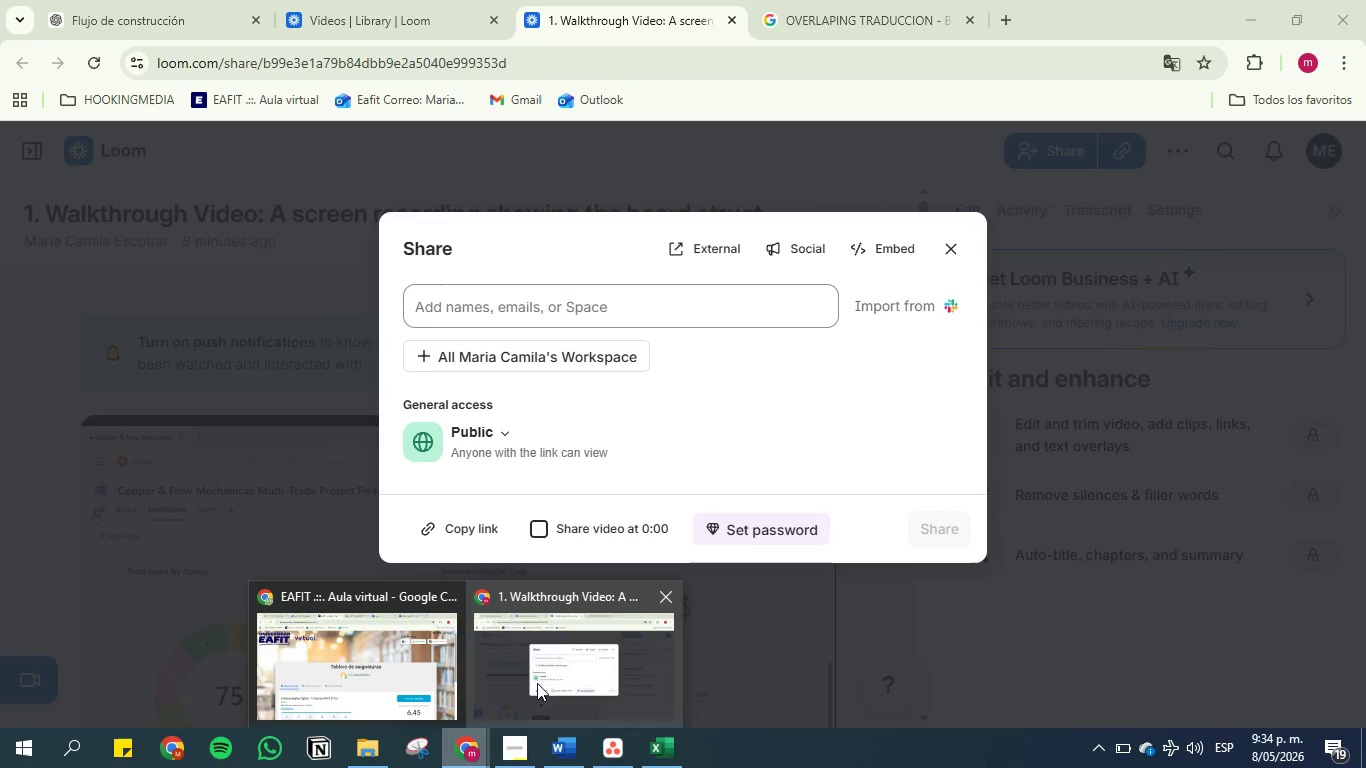 
left_click([566, 640])
 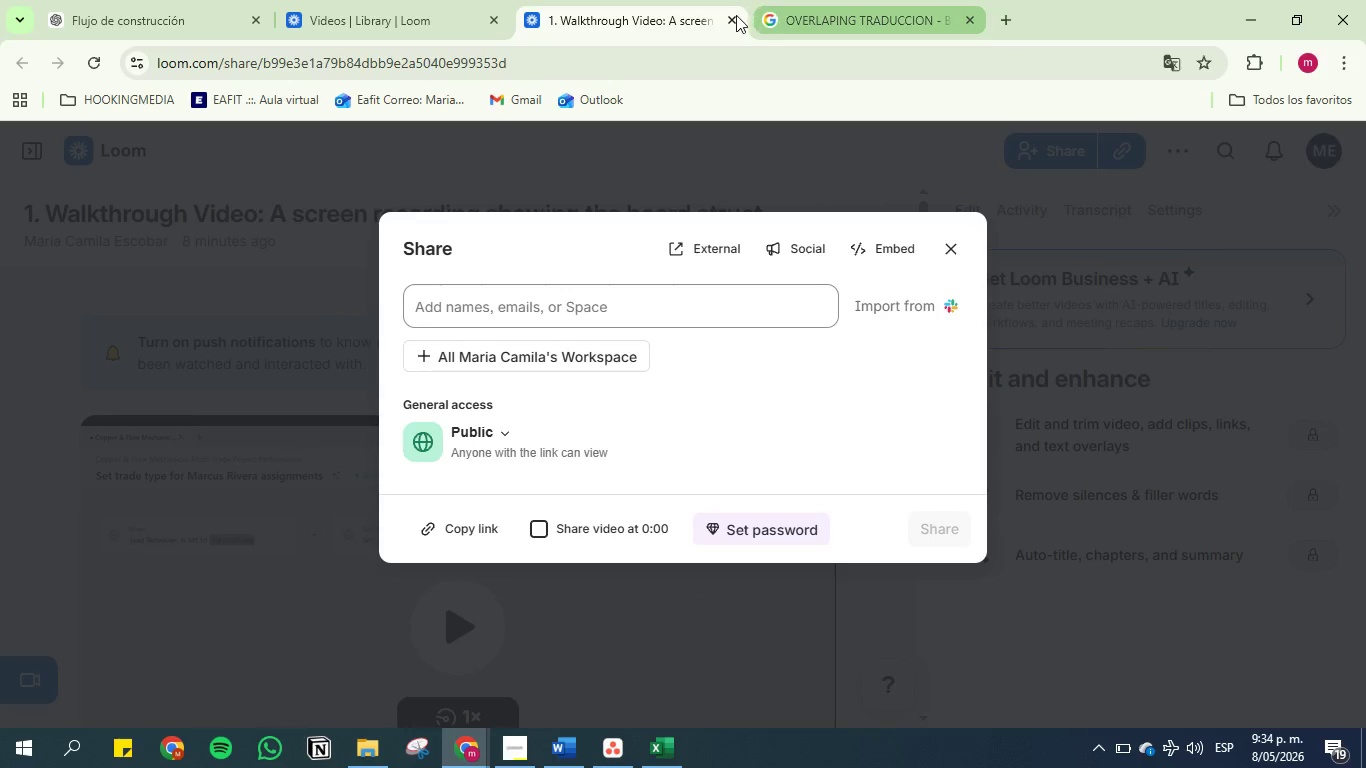 
left_click([725, 19])
 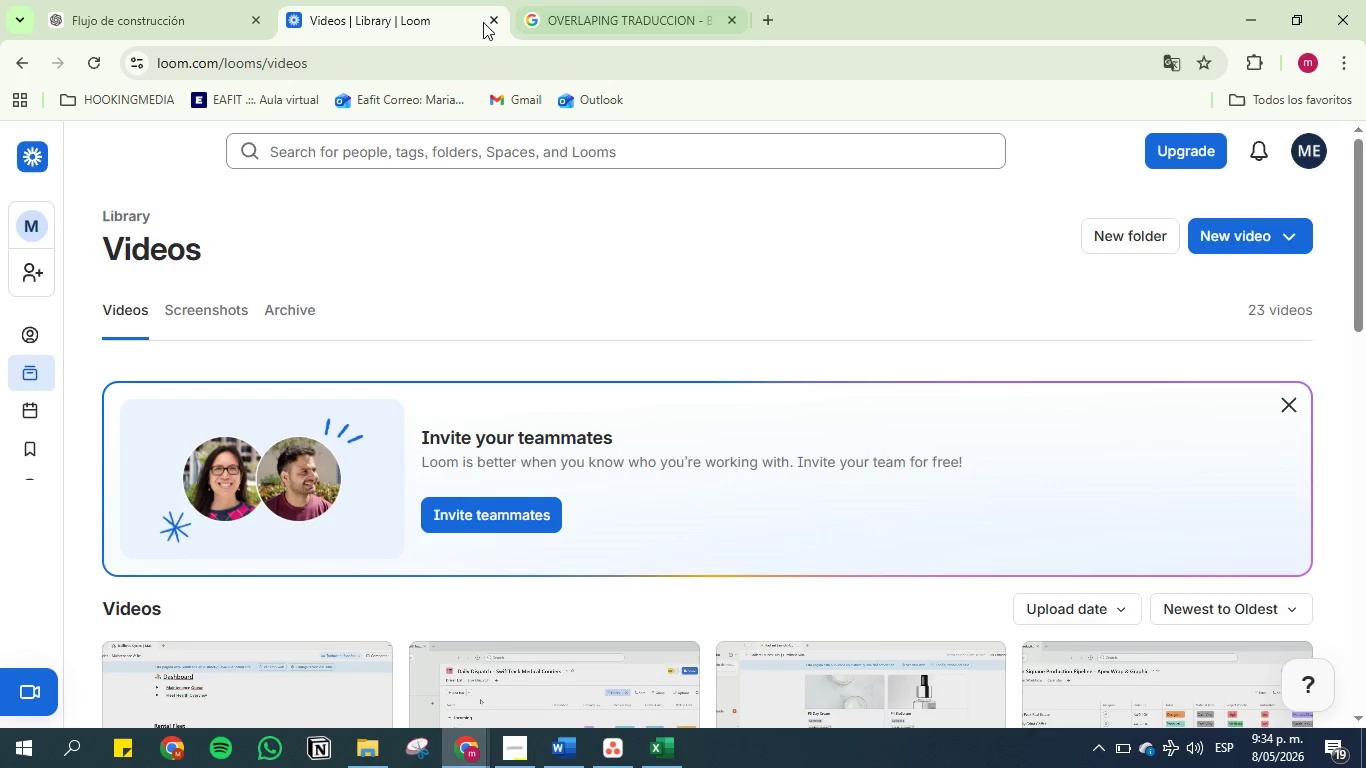 
left_click([487, 22])
 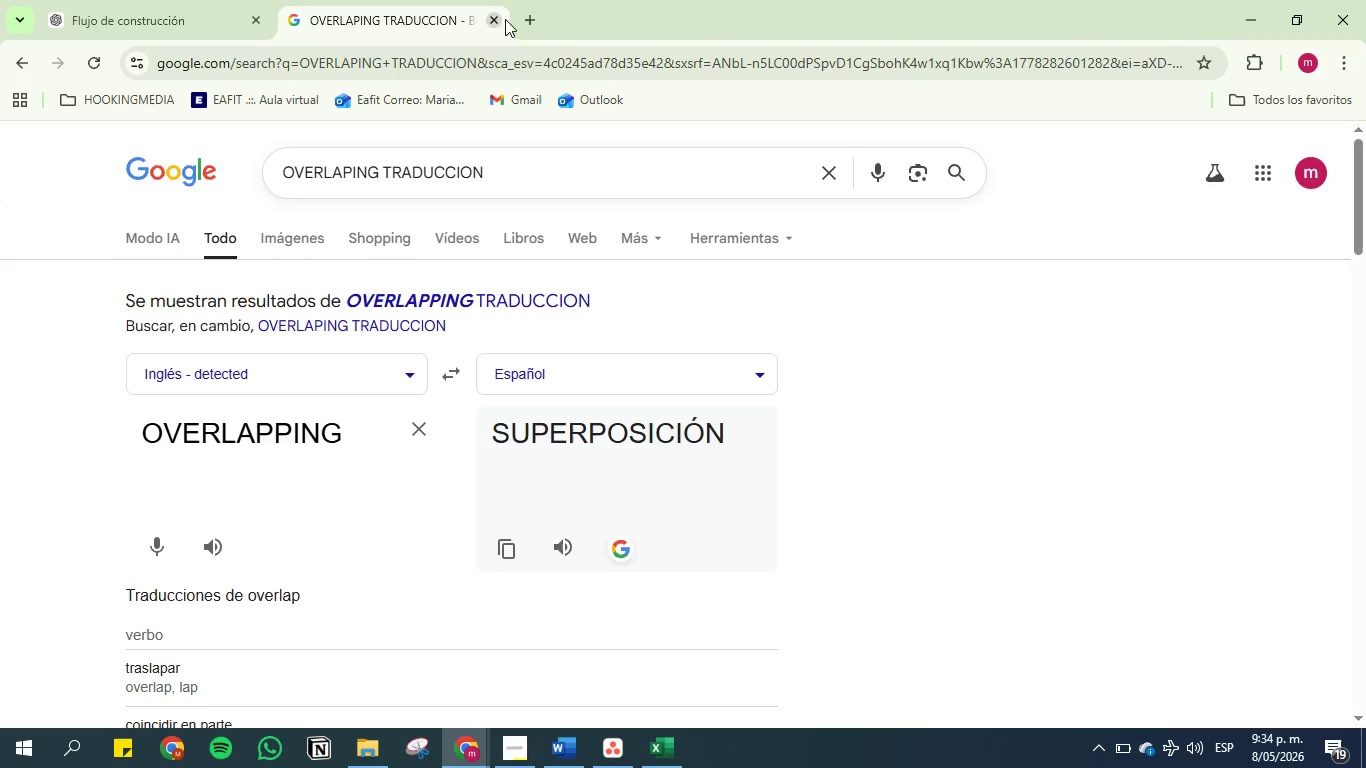 
left_click([521, 19])
 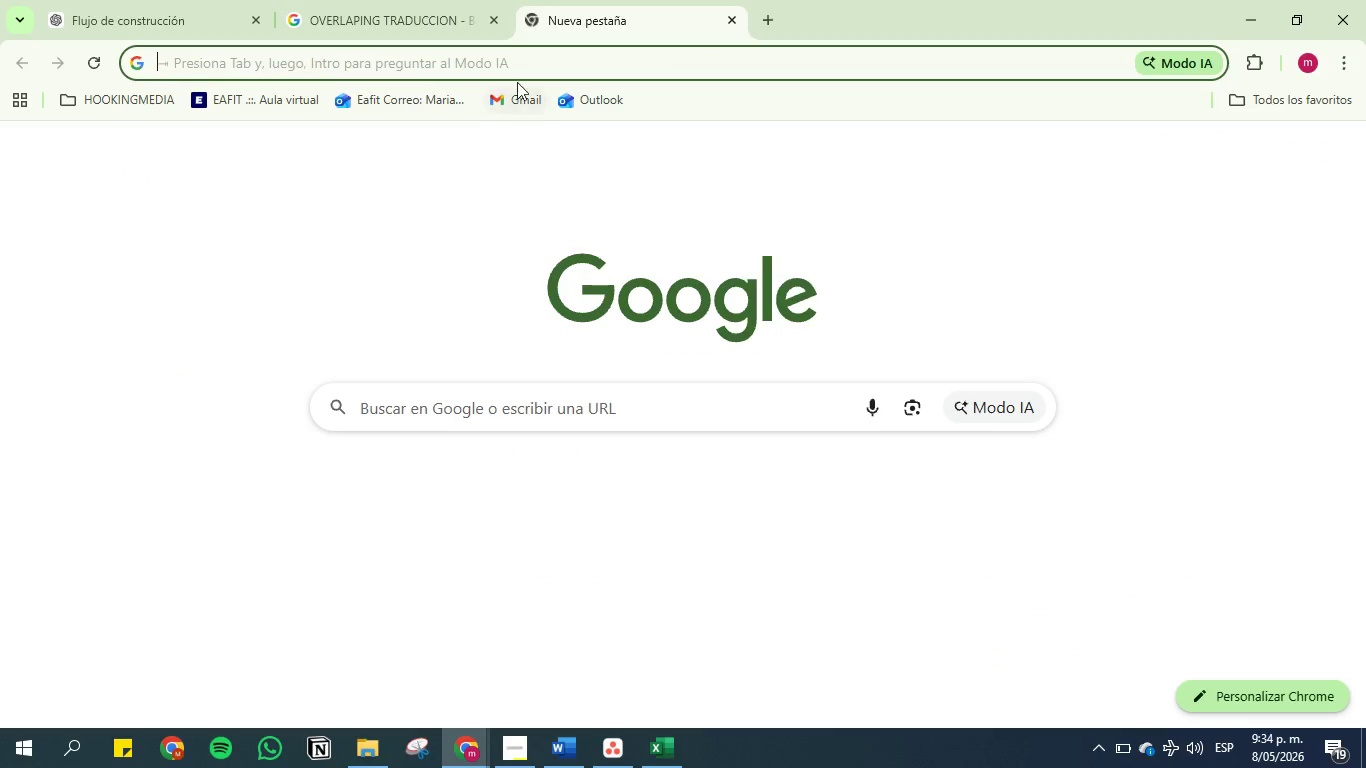 
left_click([517, 66])
 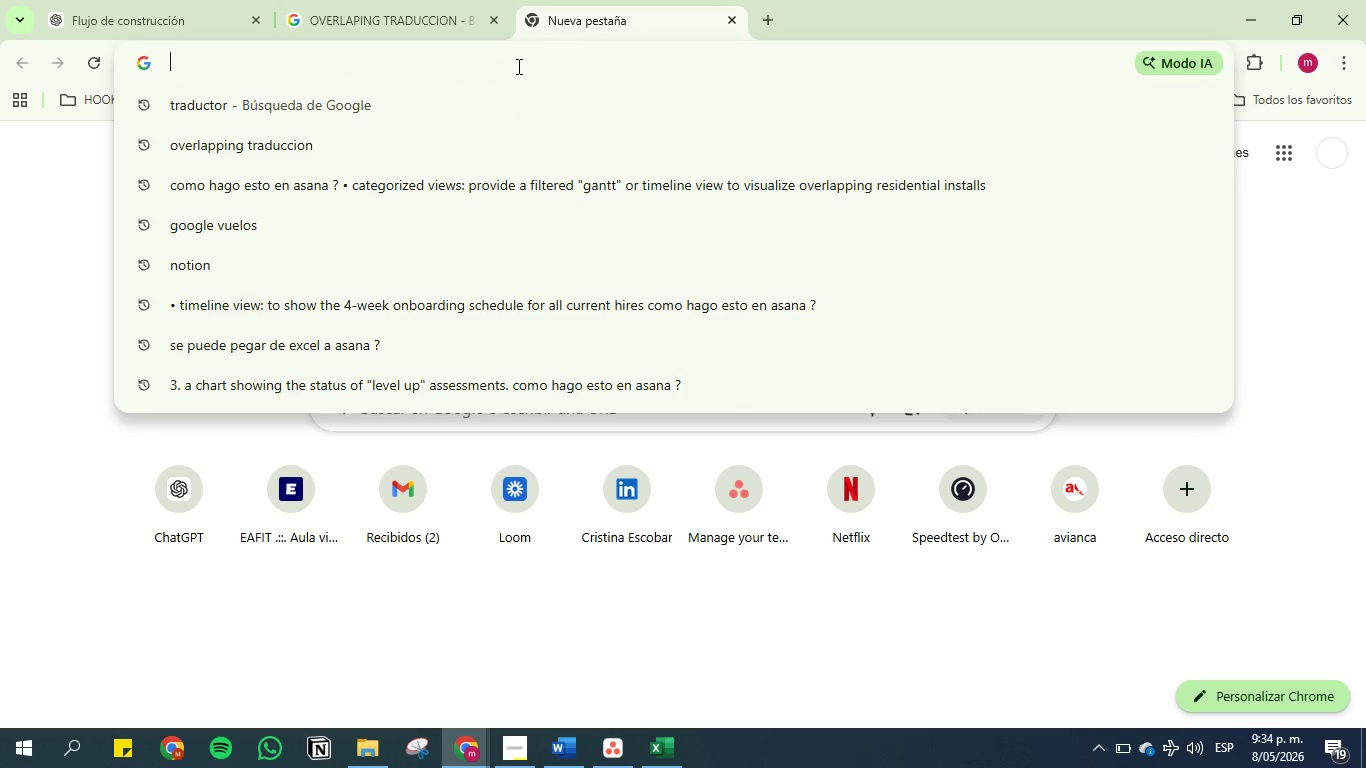 
hold_key(key=ControlLeft, duration=0.89)
 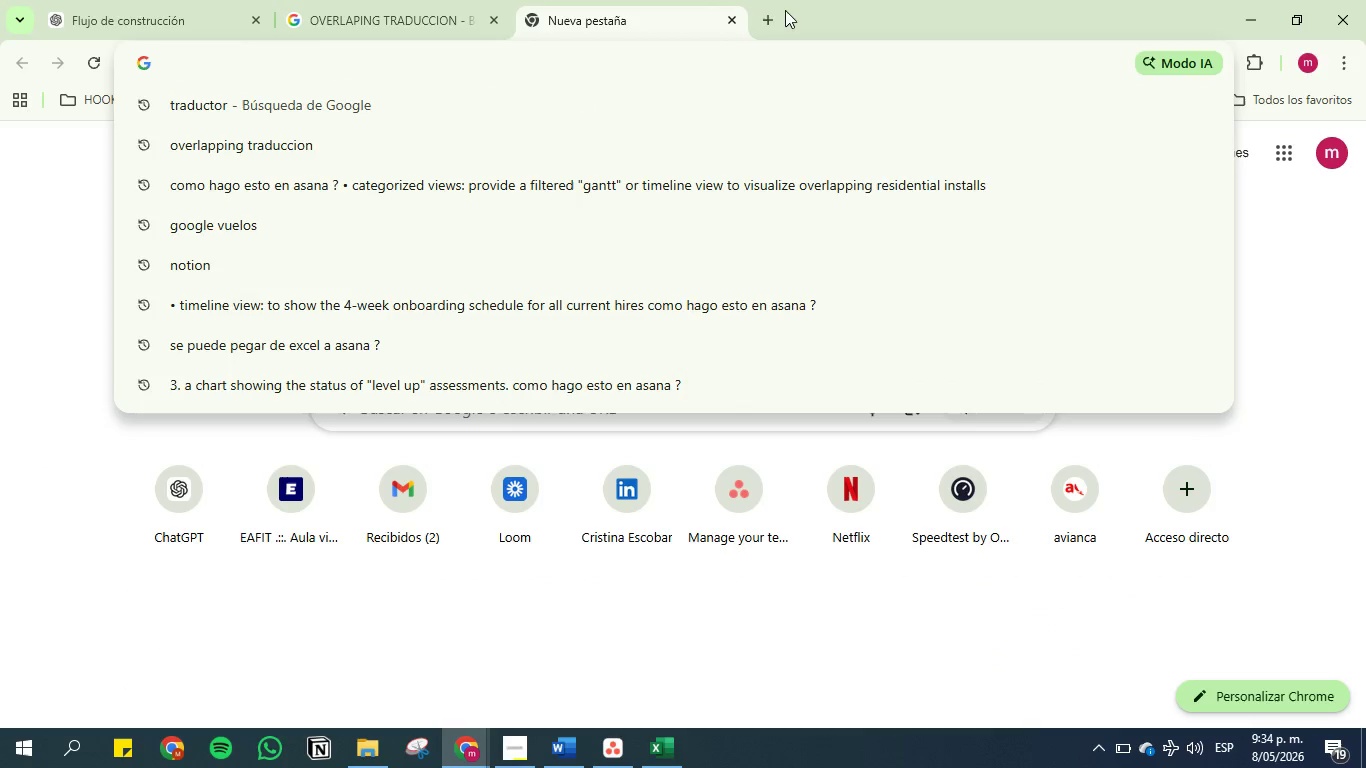 
left_click([775, 12])
 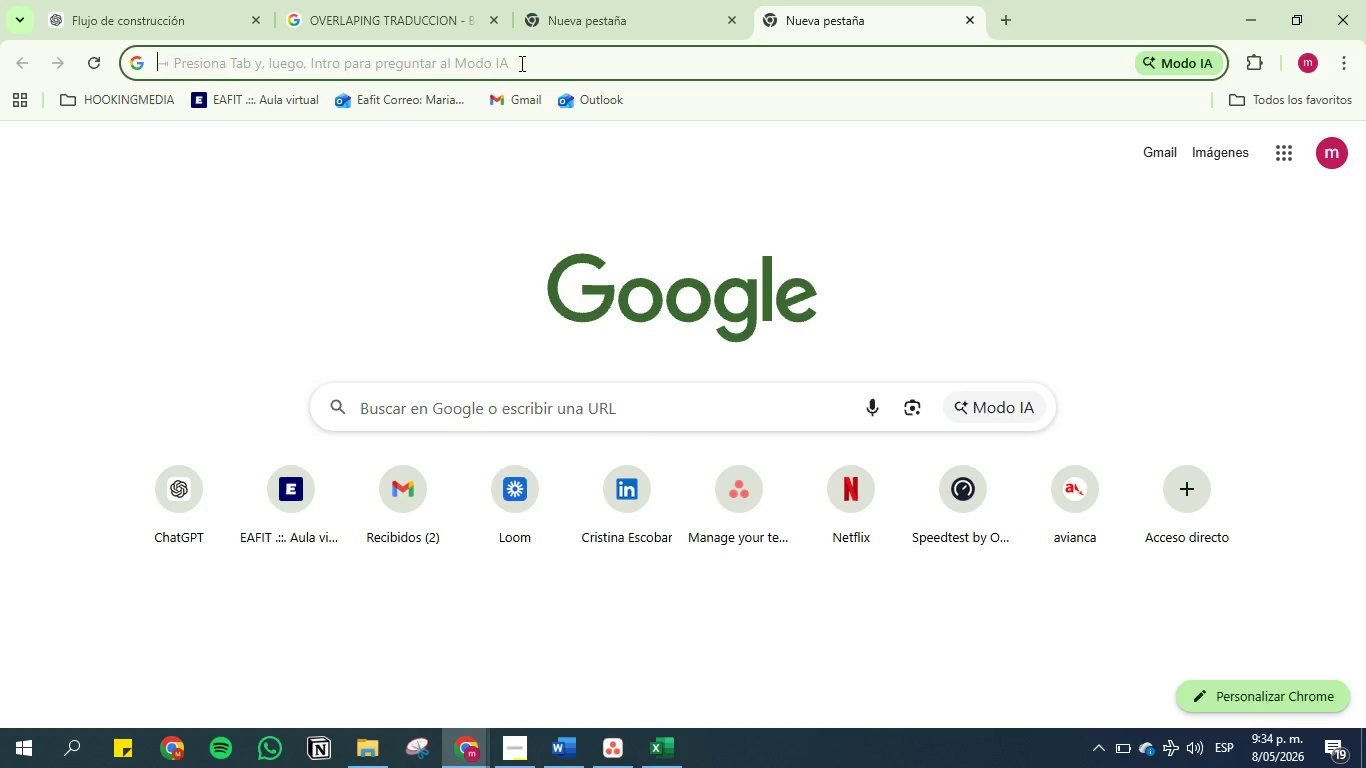 
wait(9.62)
 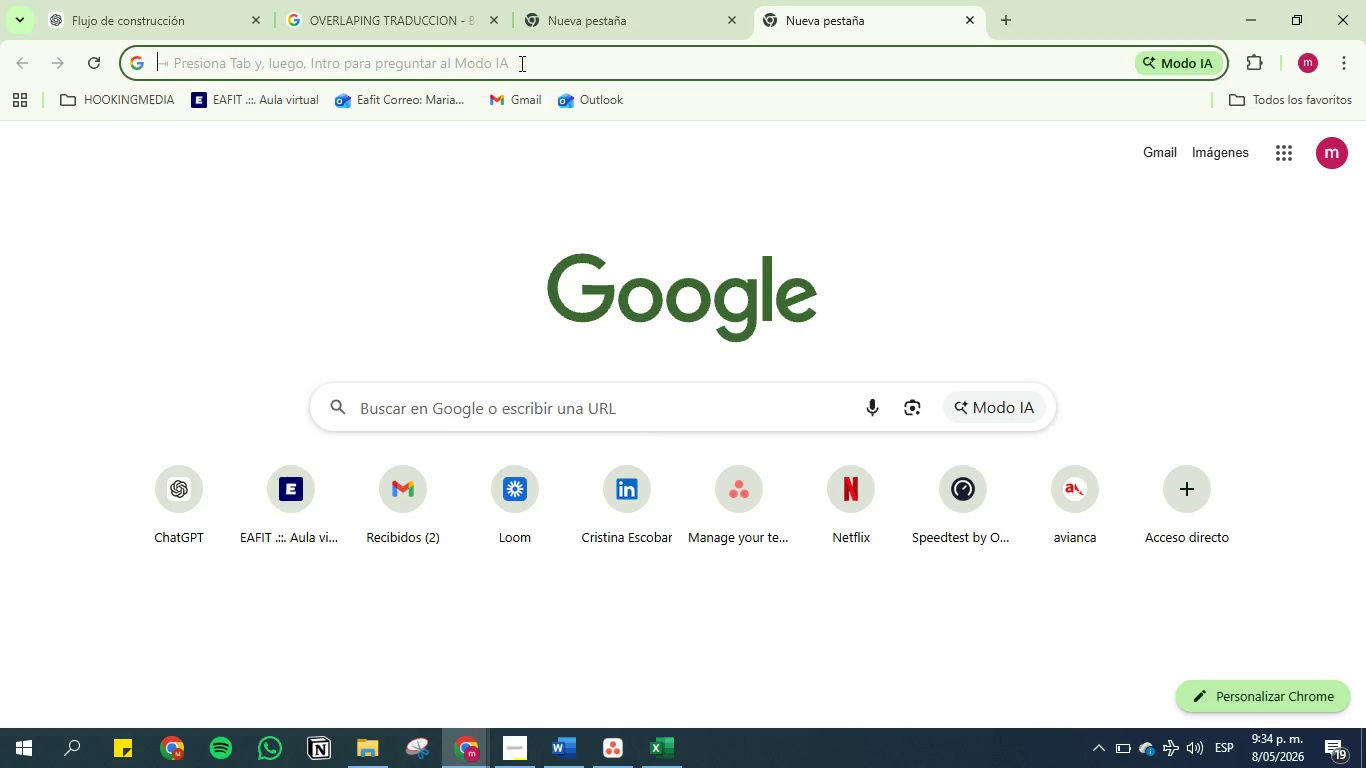 
key(Tab)
 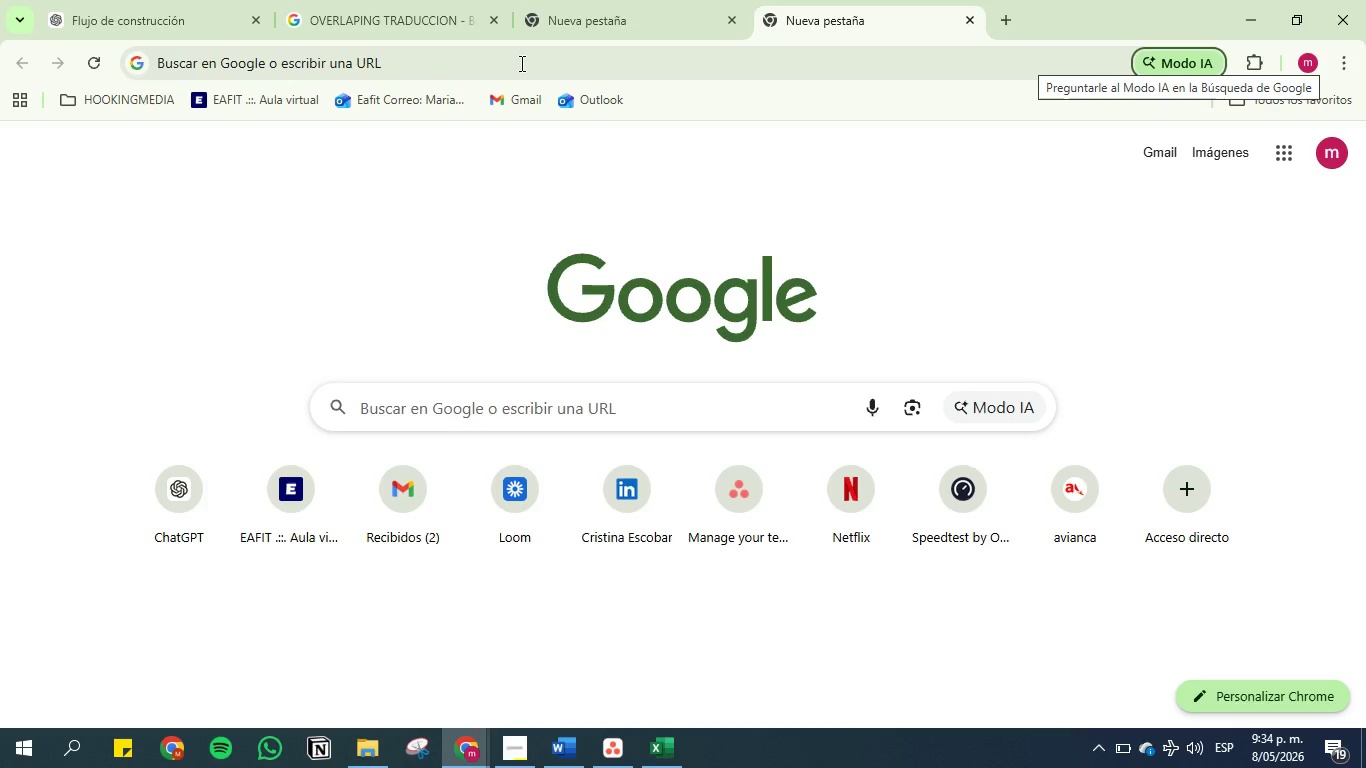 
key(Enter)
 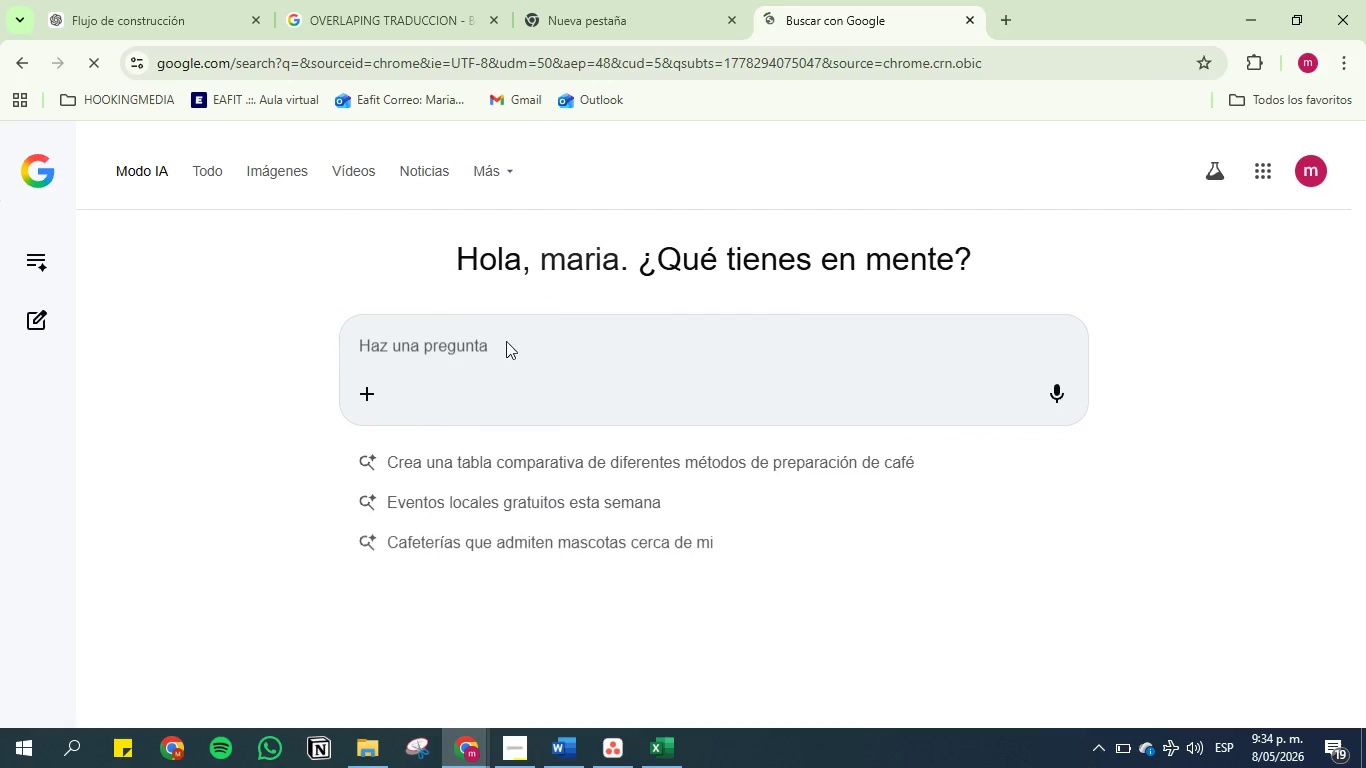 
left_click([521, 348])
 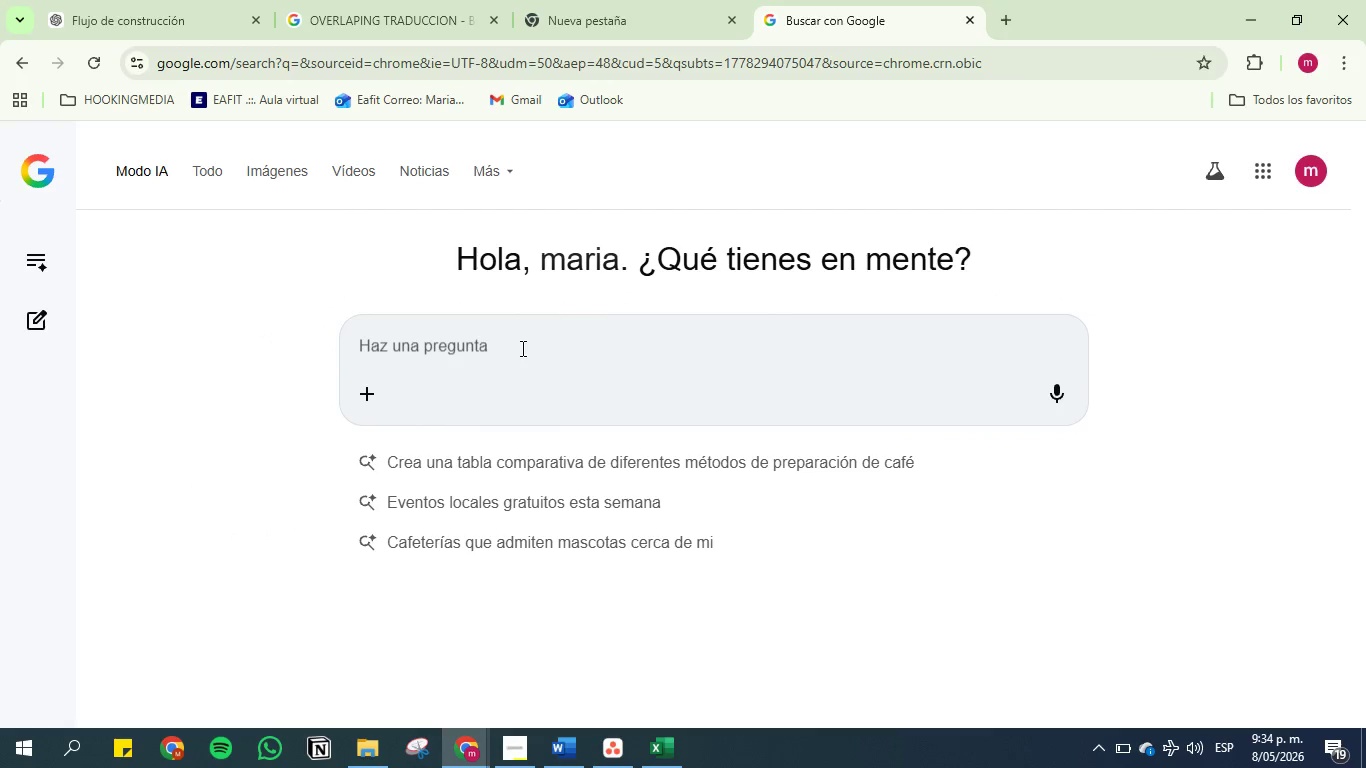 
key(Control+V)
 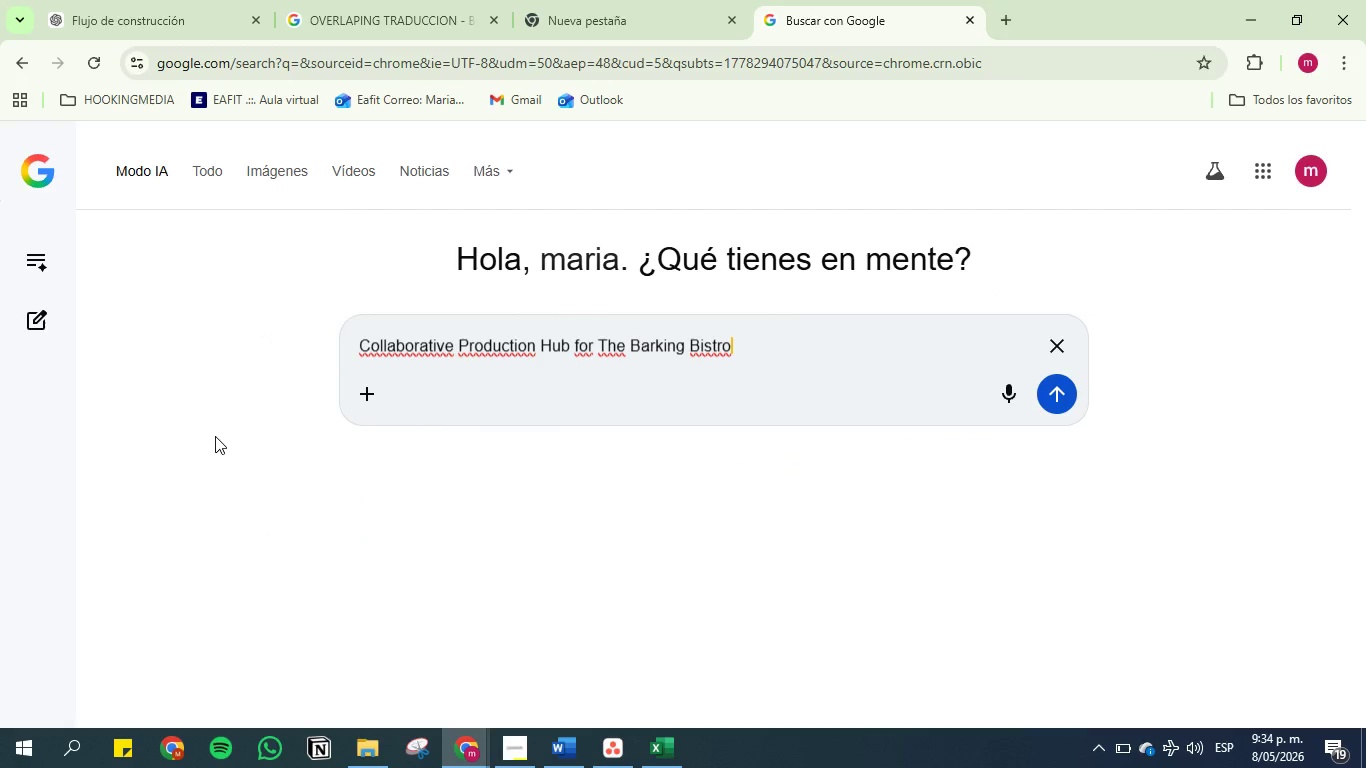 
left_click([556, 746])
 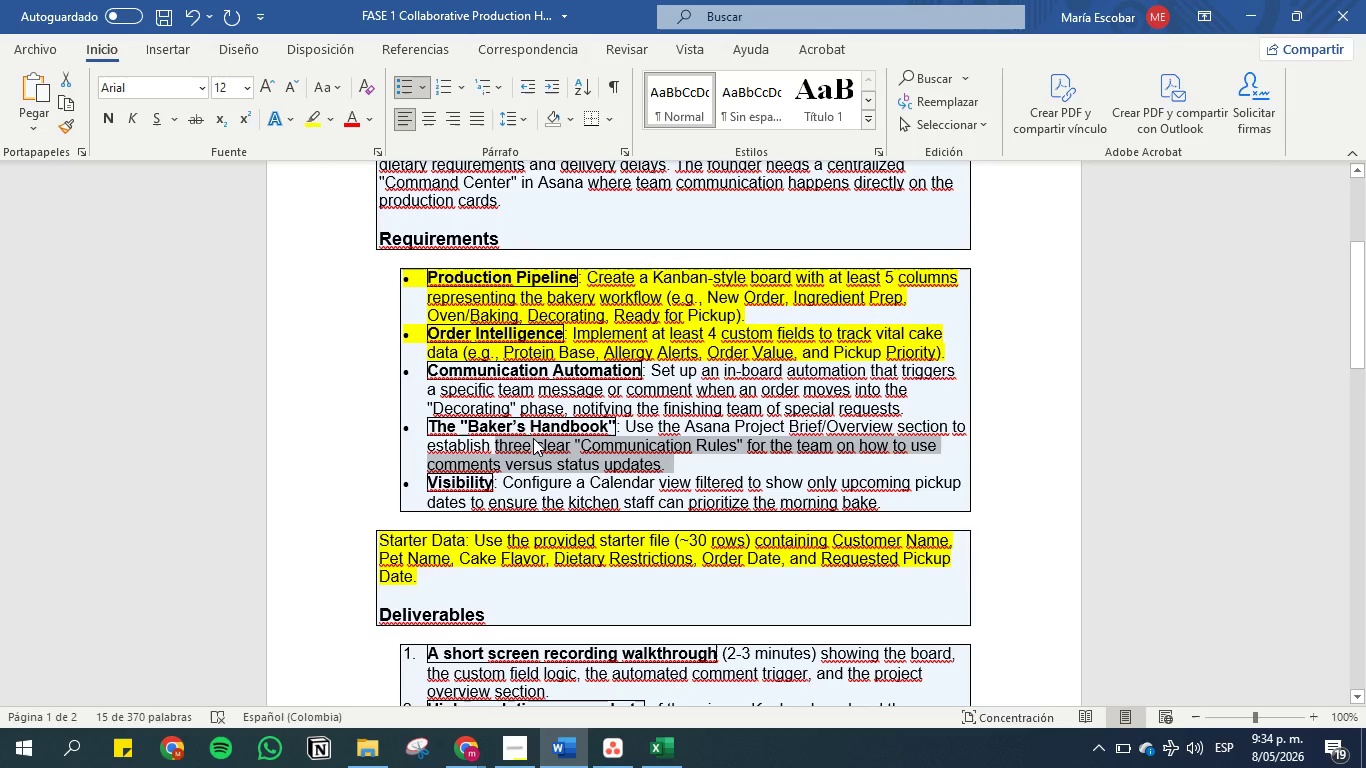 
hold_key(key=ControlLeft, duration=1.52)
 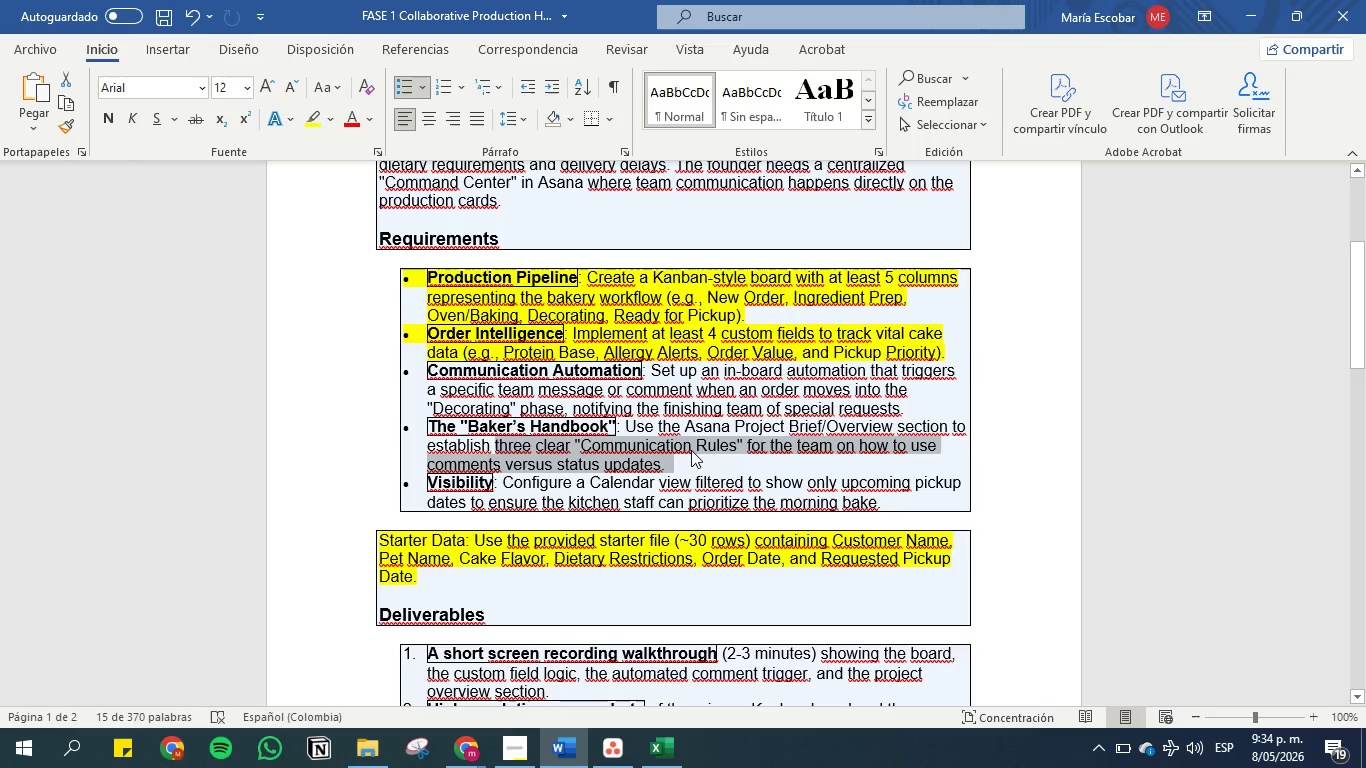 
hold_key(key=ControlLeft, duration=0.56)
 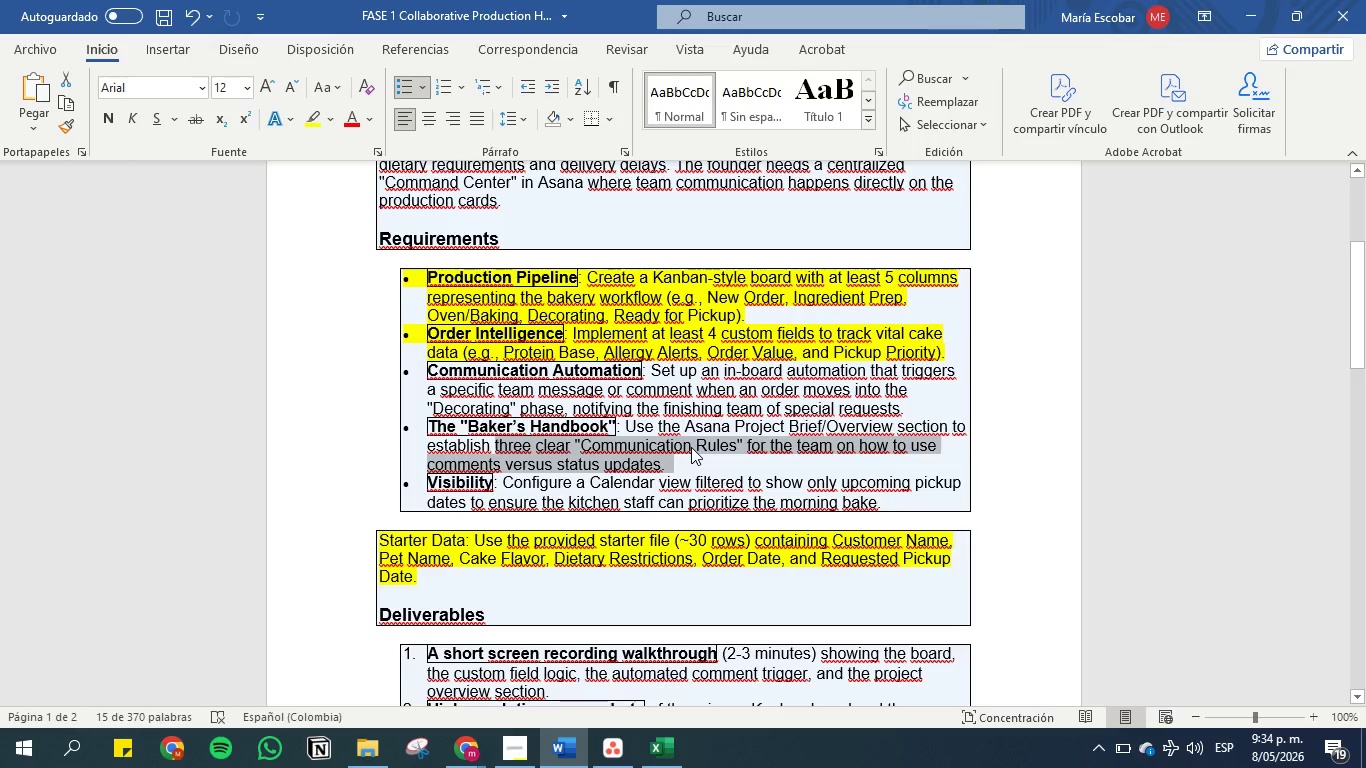 
key(Control+C)
 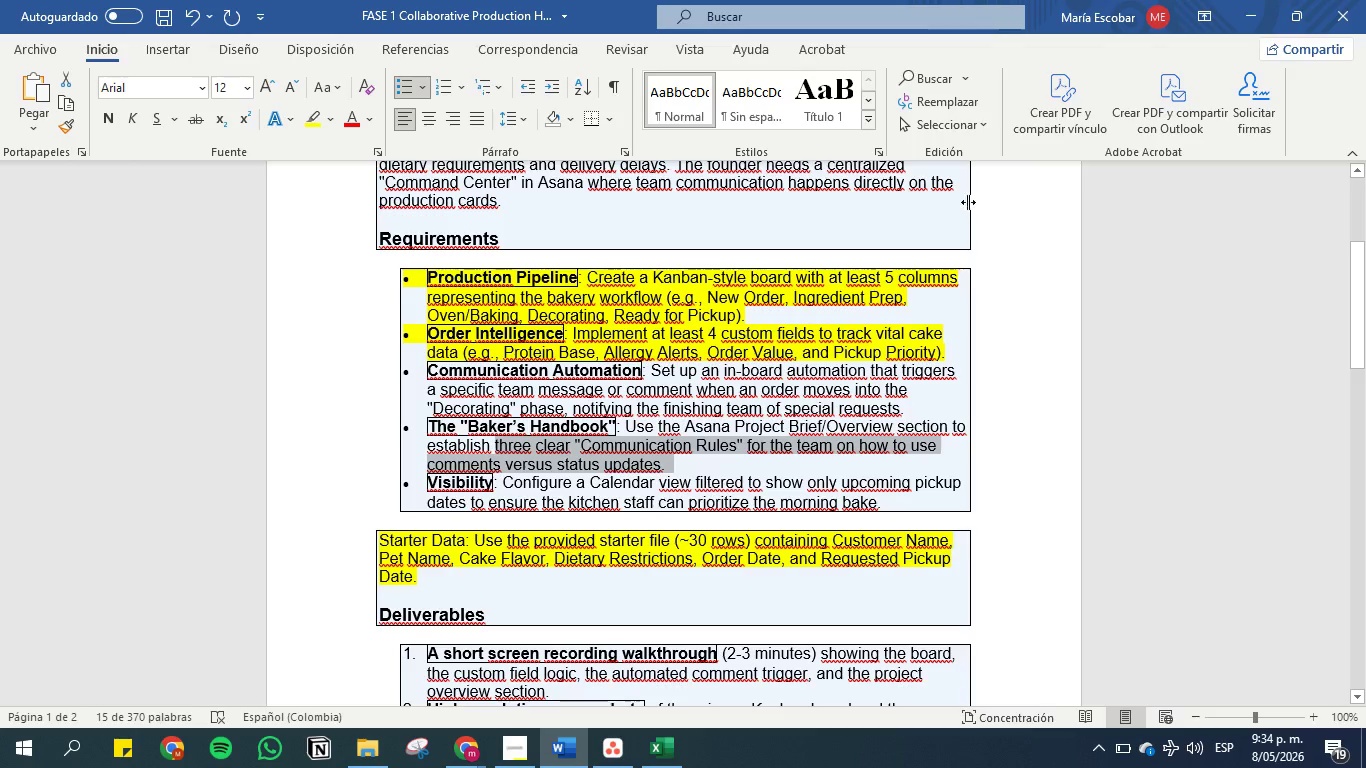 
mouse_move([1171, 0])
 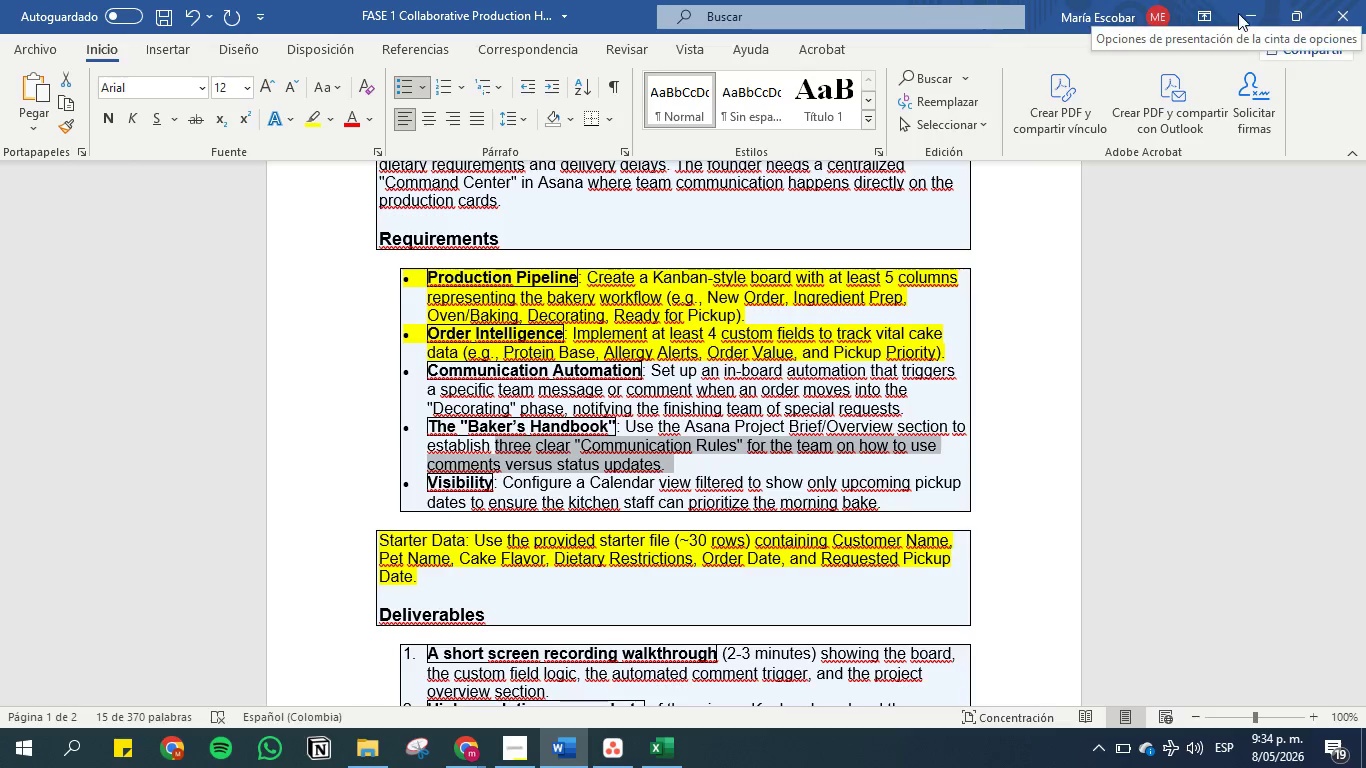 
left_click([1249, 15])
 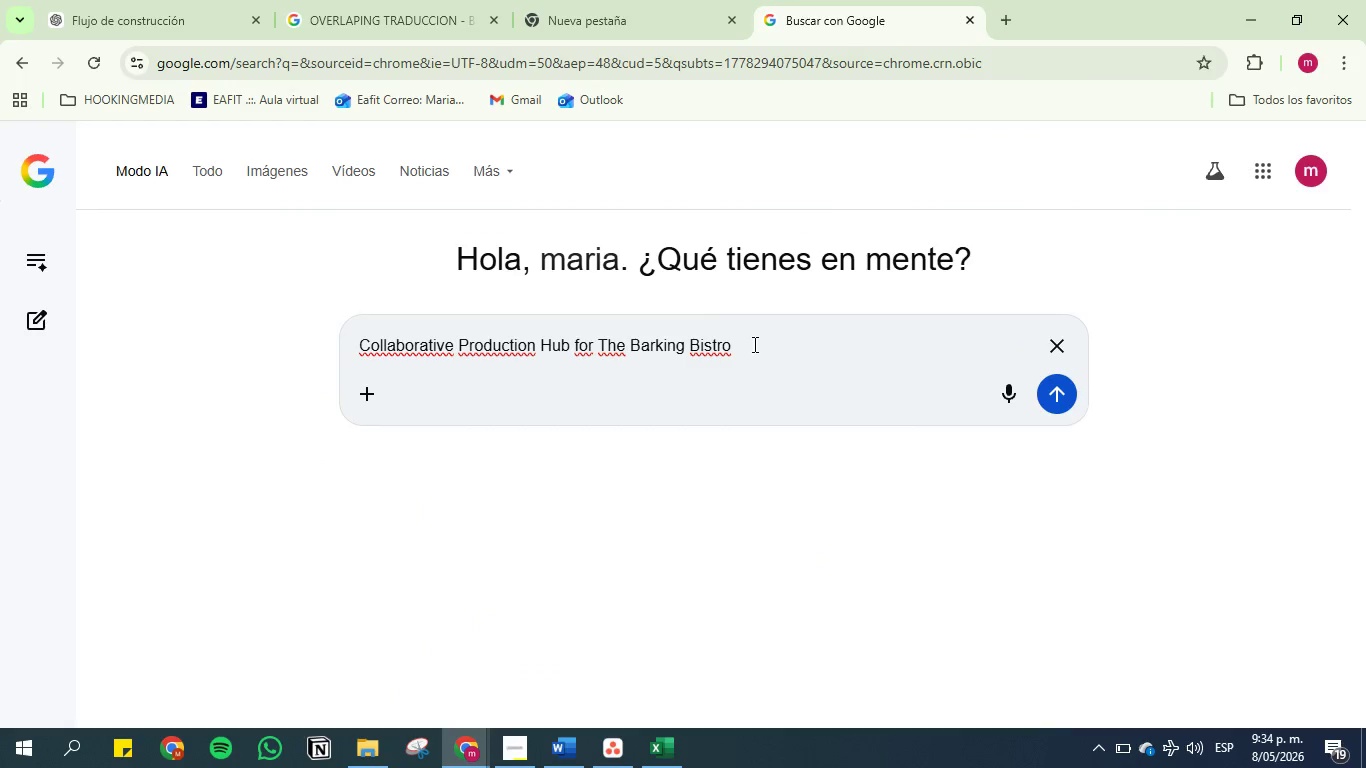 
double_click([753, 344])
 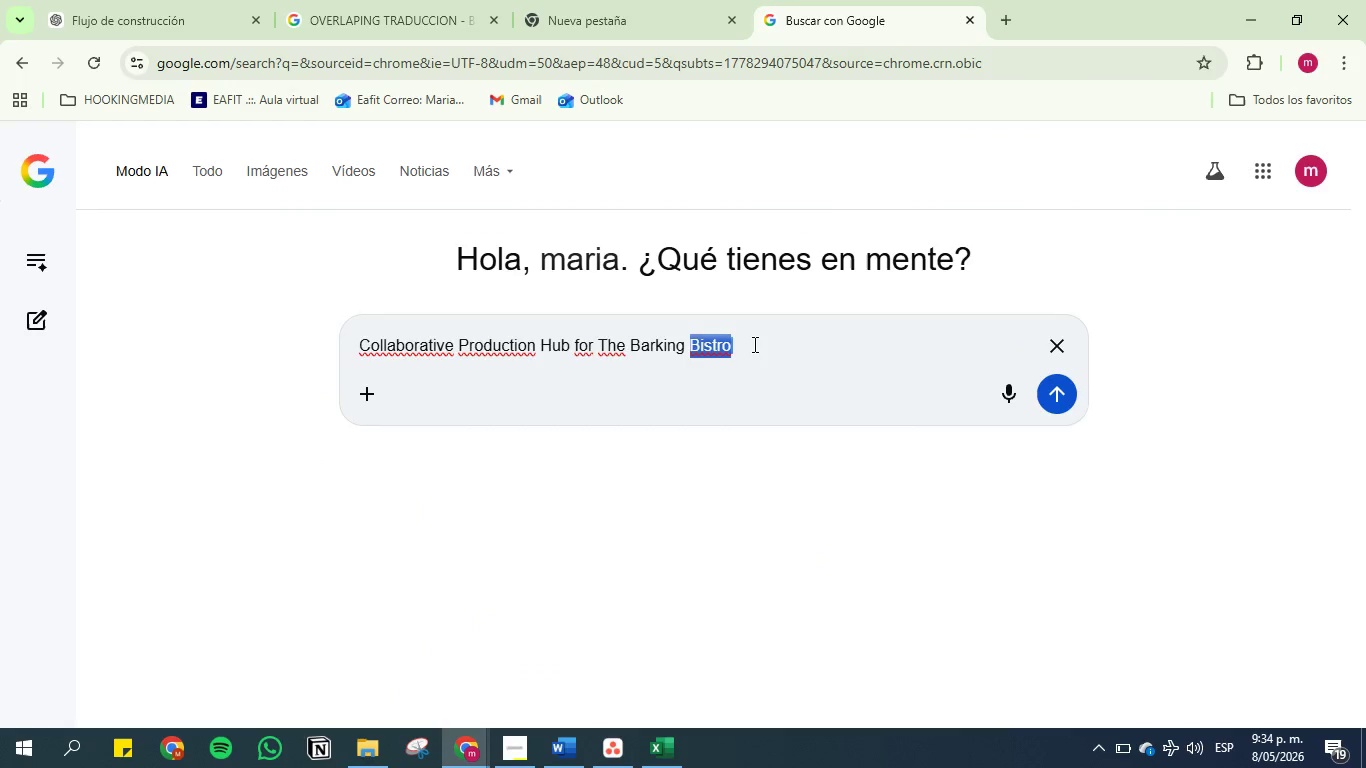 
triple_click([753, 344])
 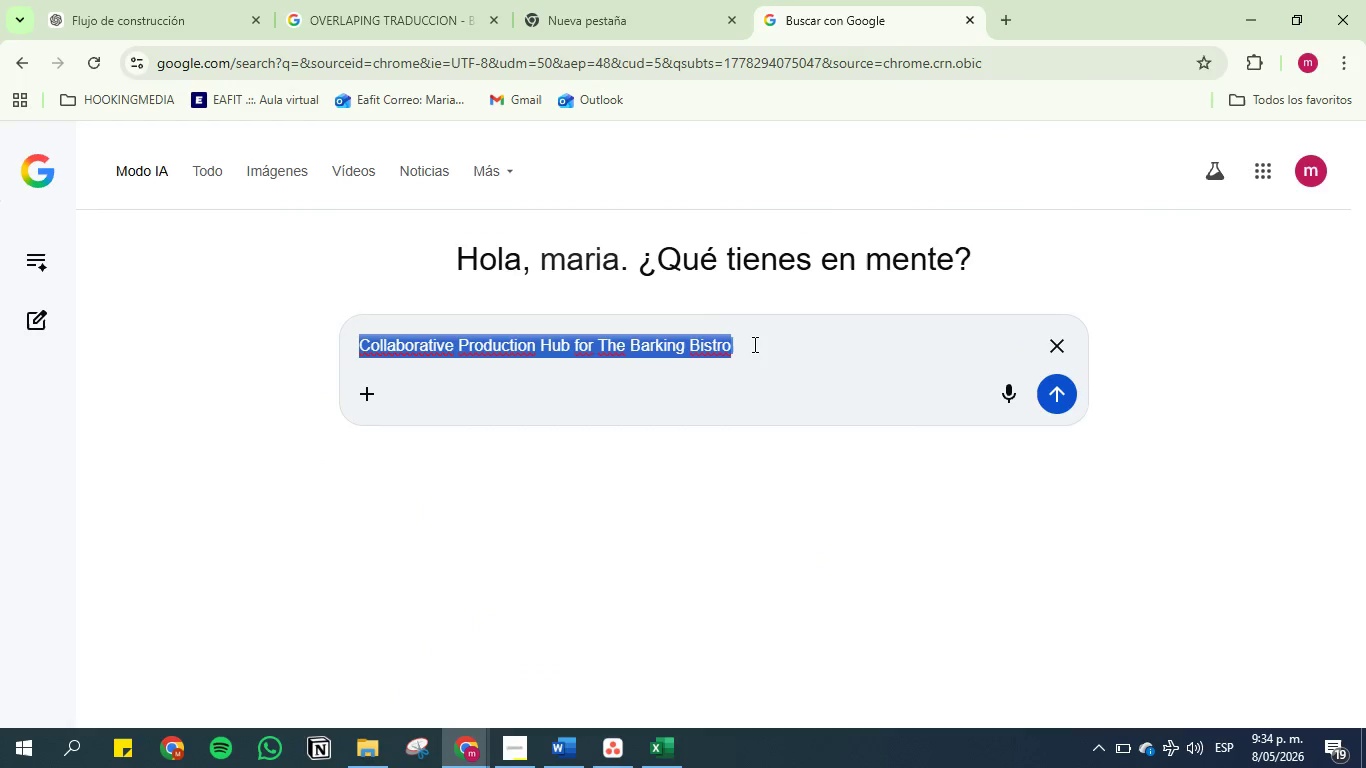 
triple_click([753, 344])
 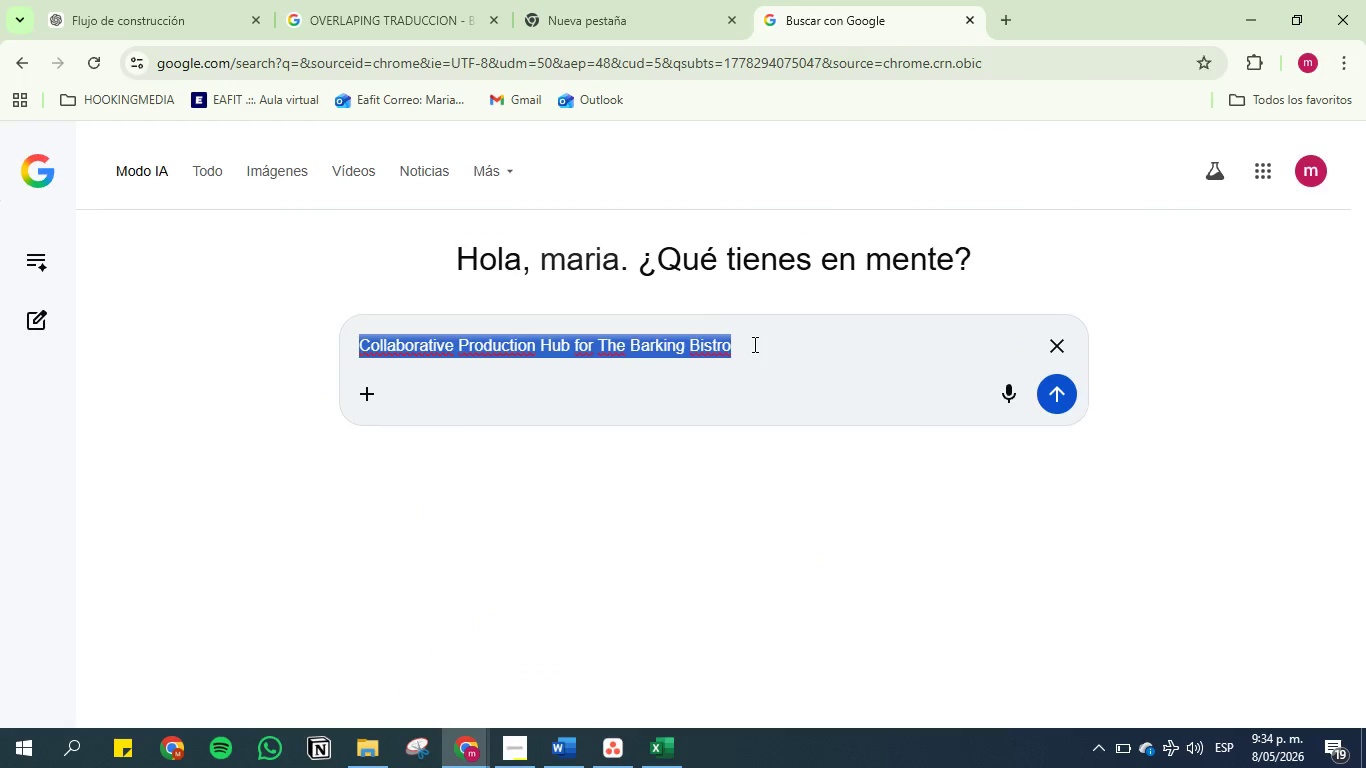 
left_click([753, 344])
 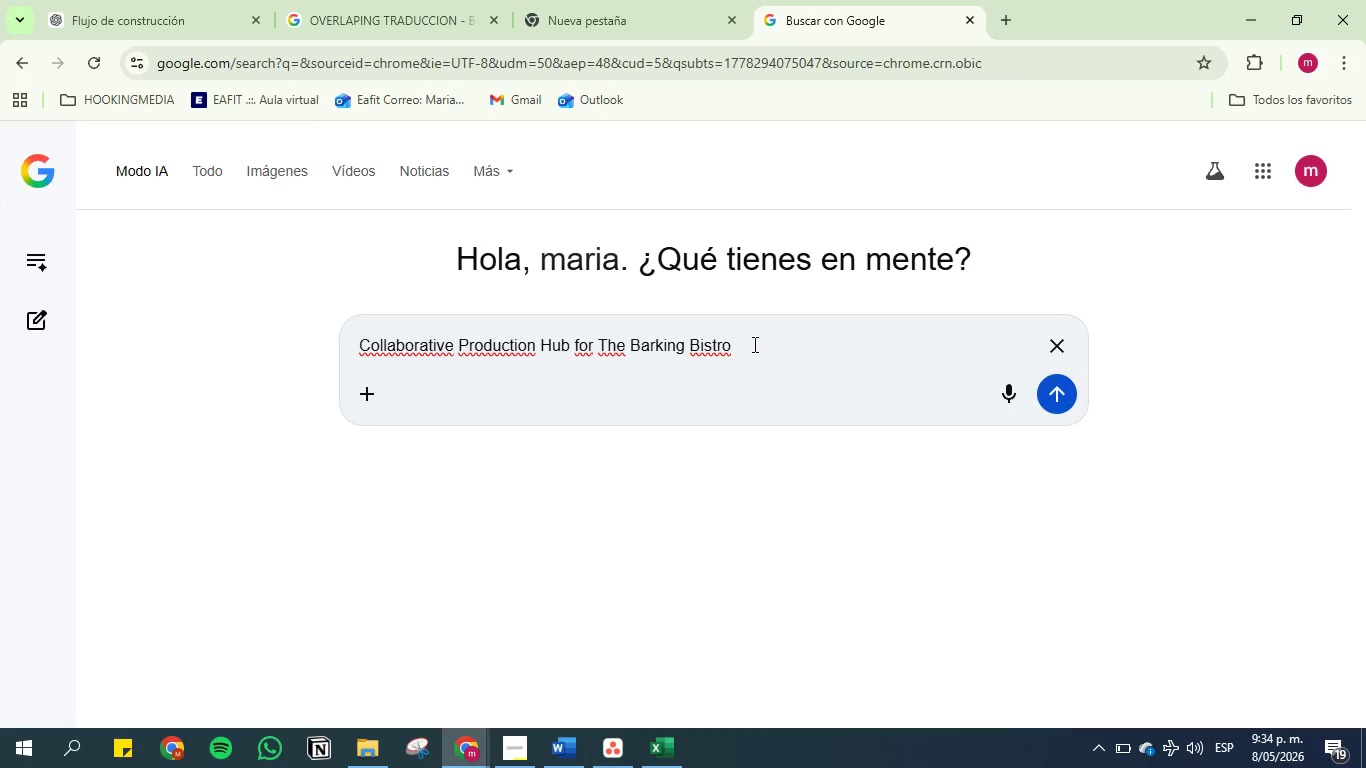 
key(Shift+Enter)
 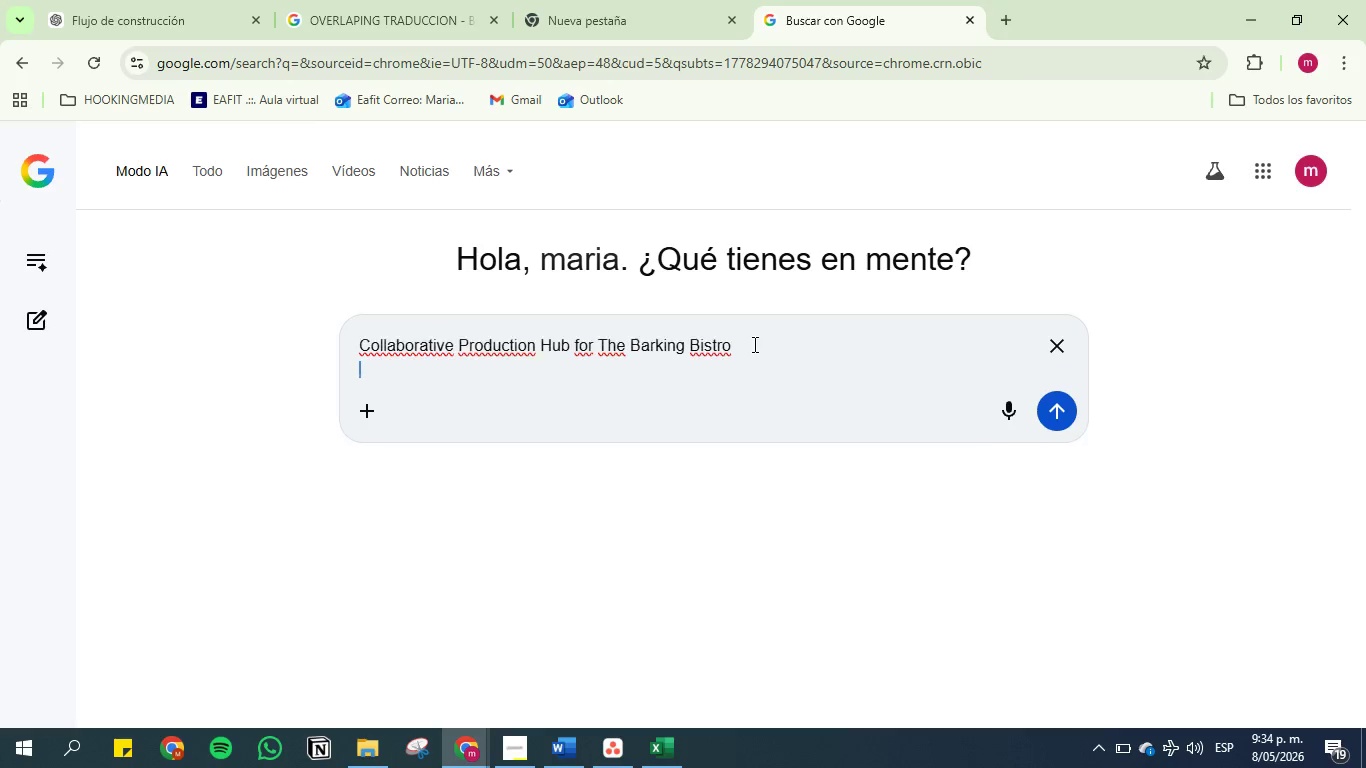 
key(Shift+Enter)
 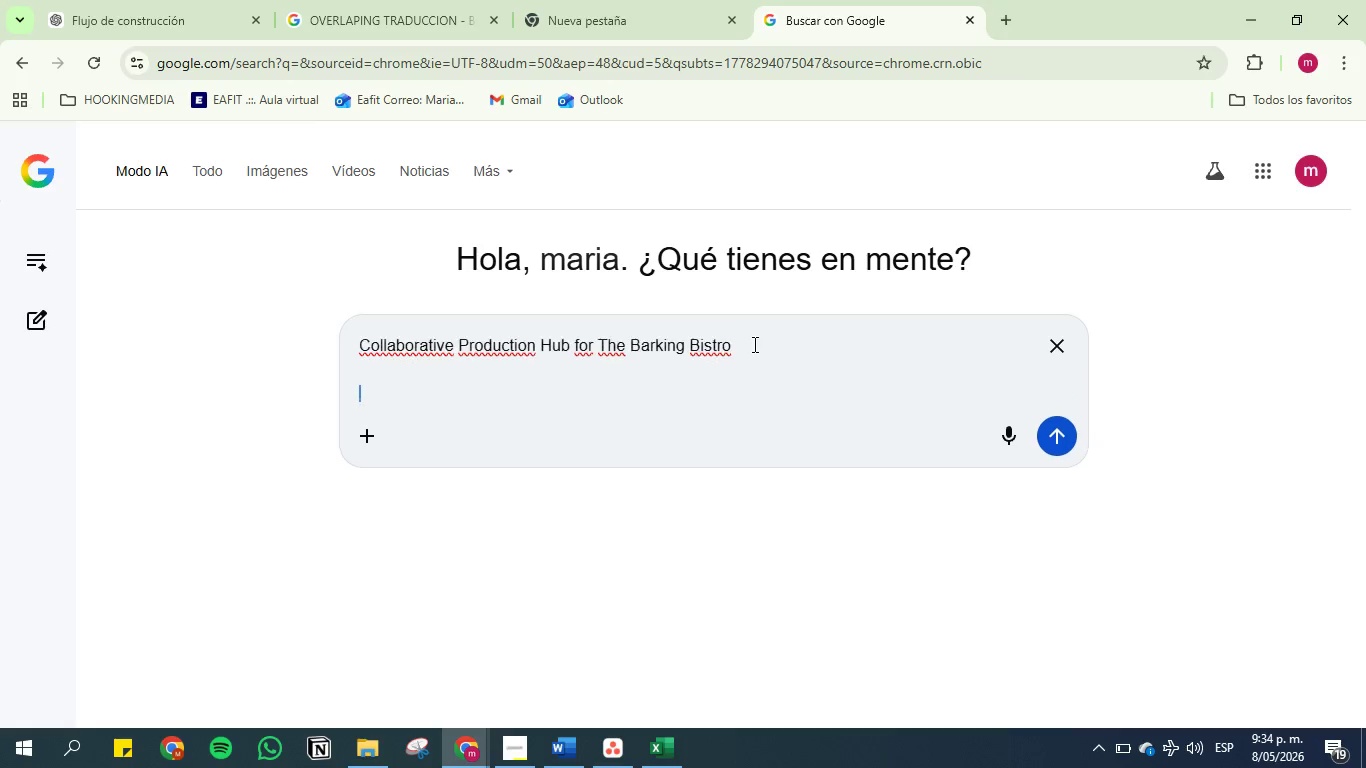 
key(Control+V)
 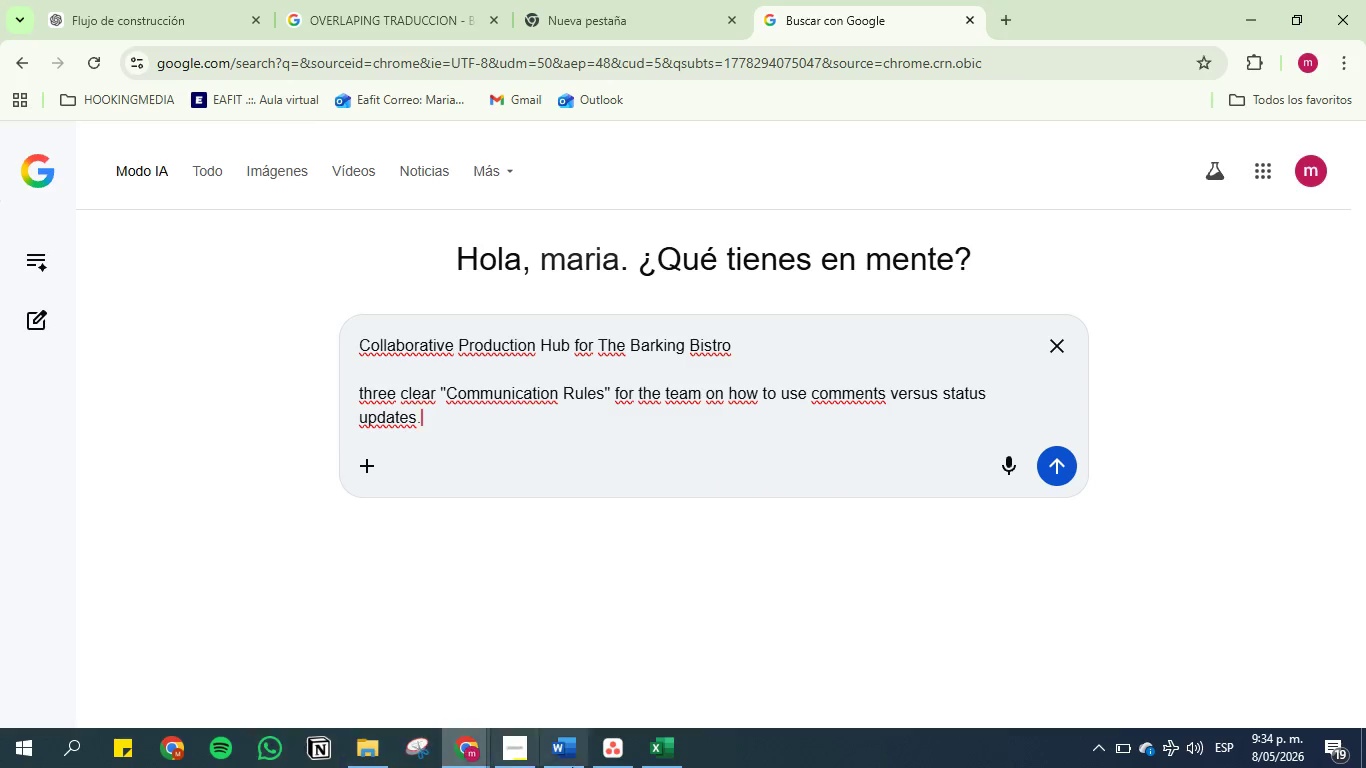 
left_click([596, 738])
 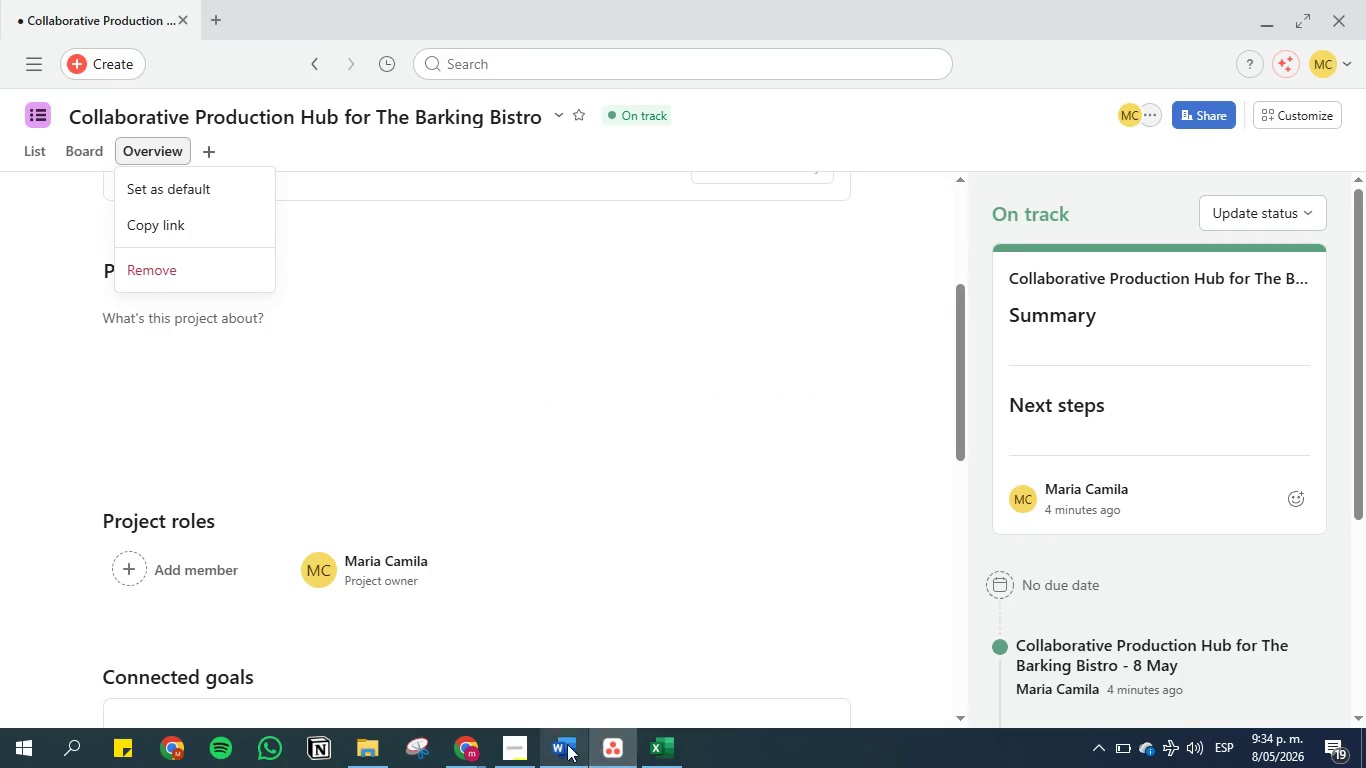 
left_click([565, 744])
 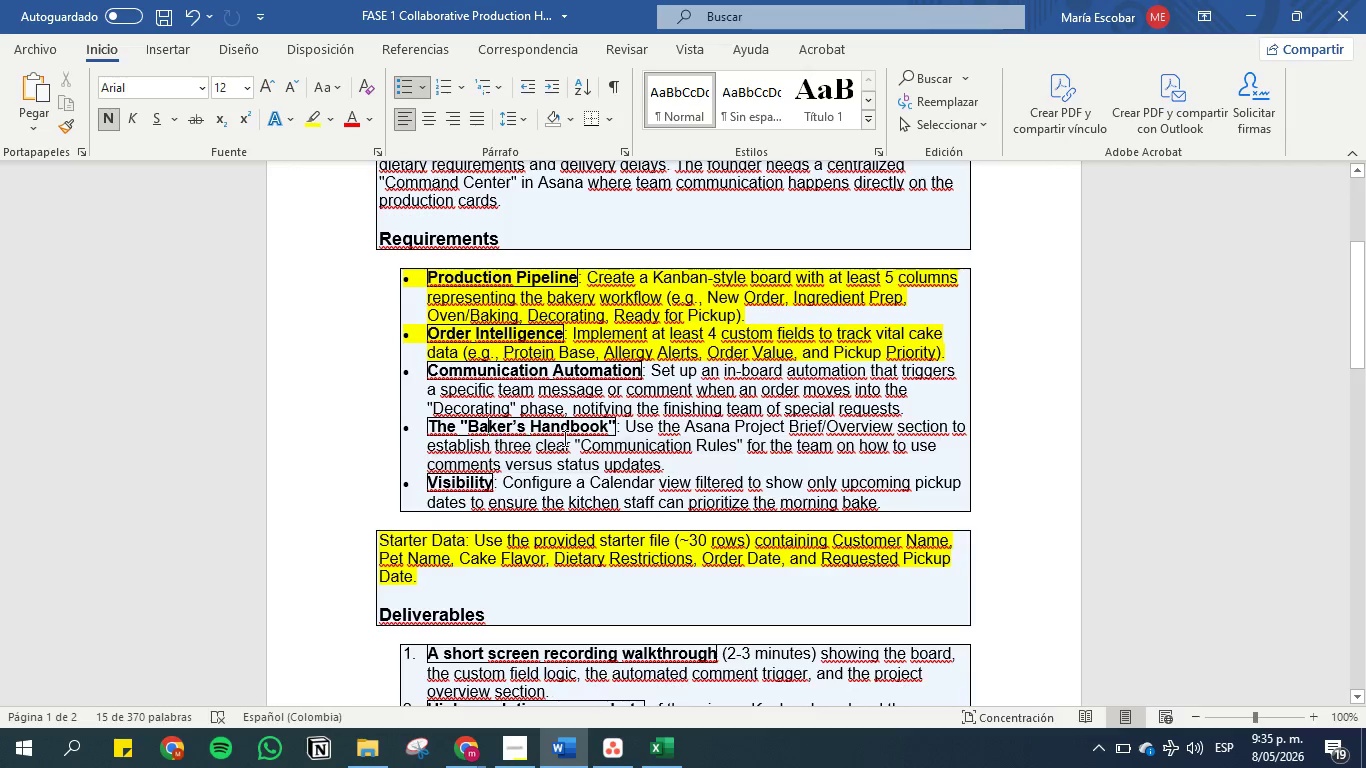 
left_click_drag(start_coordinate=[666, 463], to_coordinate=[423, 425])
 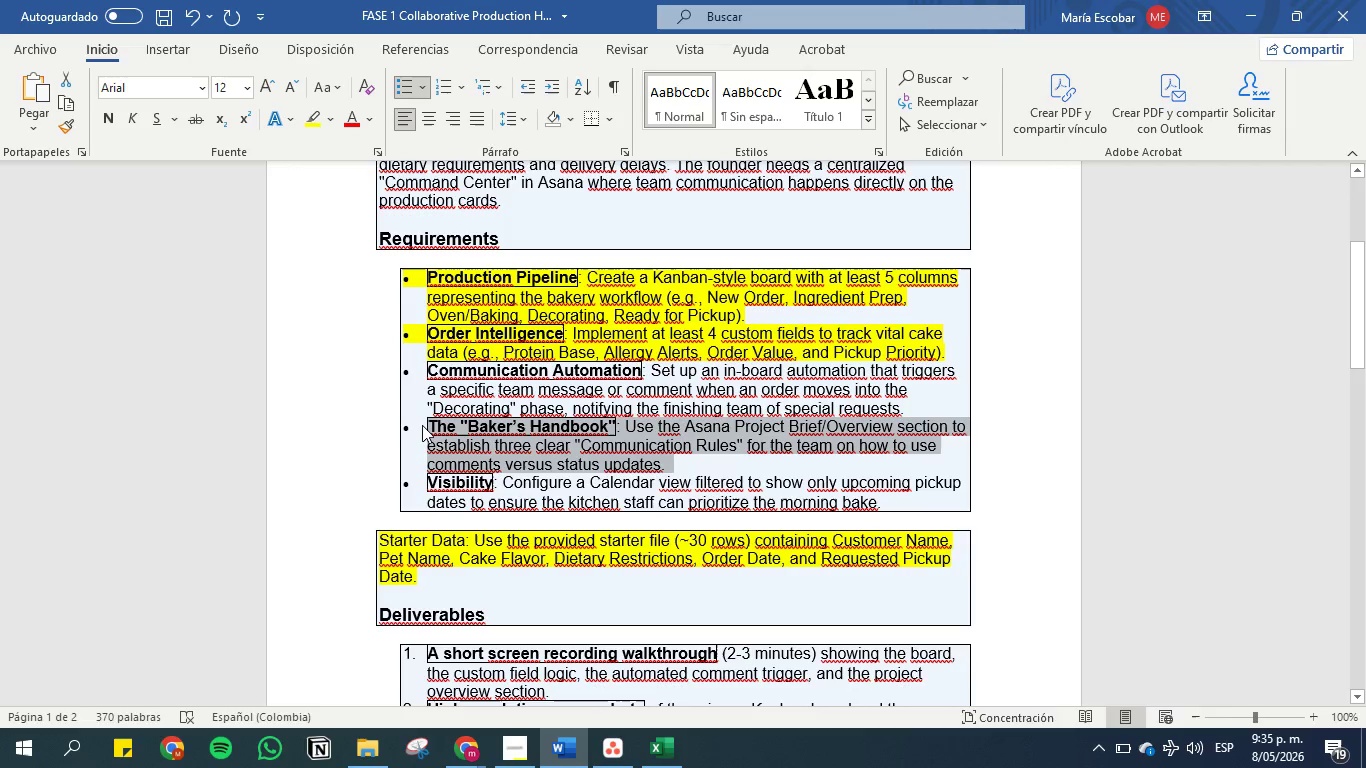 
key(Control+C)
 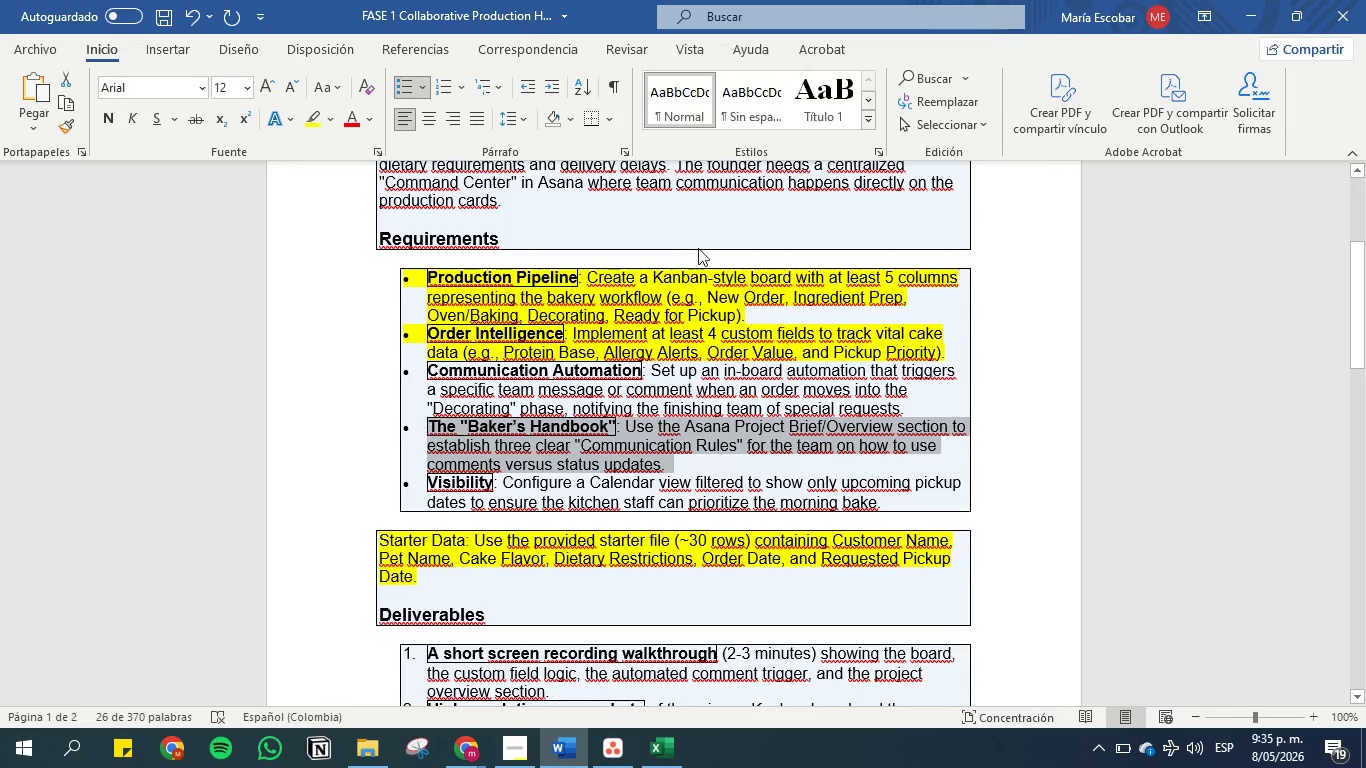 
left_click_drag(start_coordinate=[422, 425], to_coordinate=[1324, 0])
 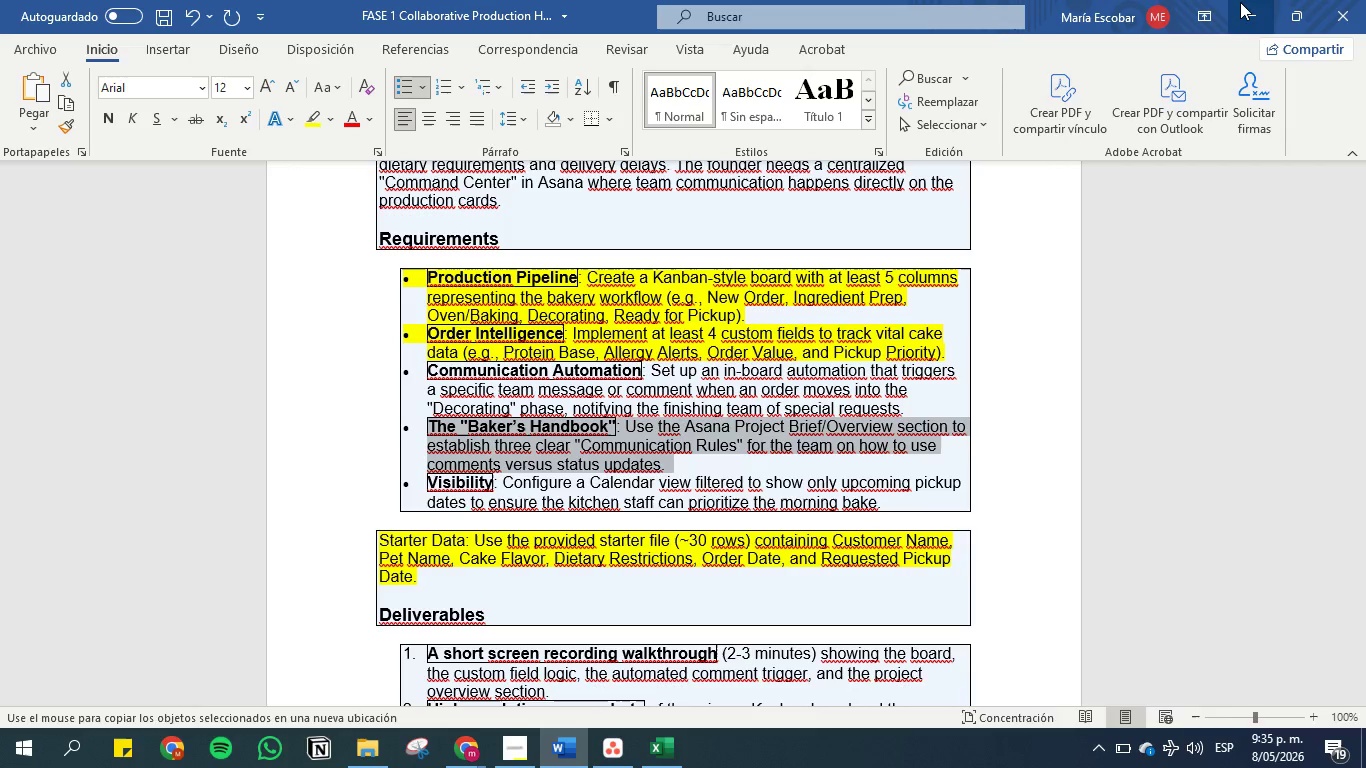 
left_click([1240, 2])
 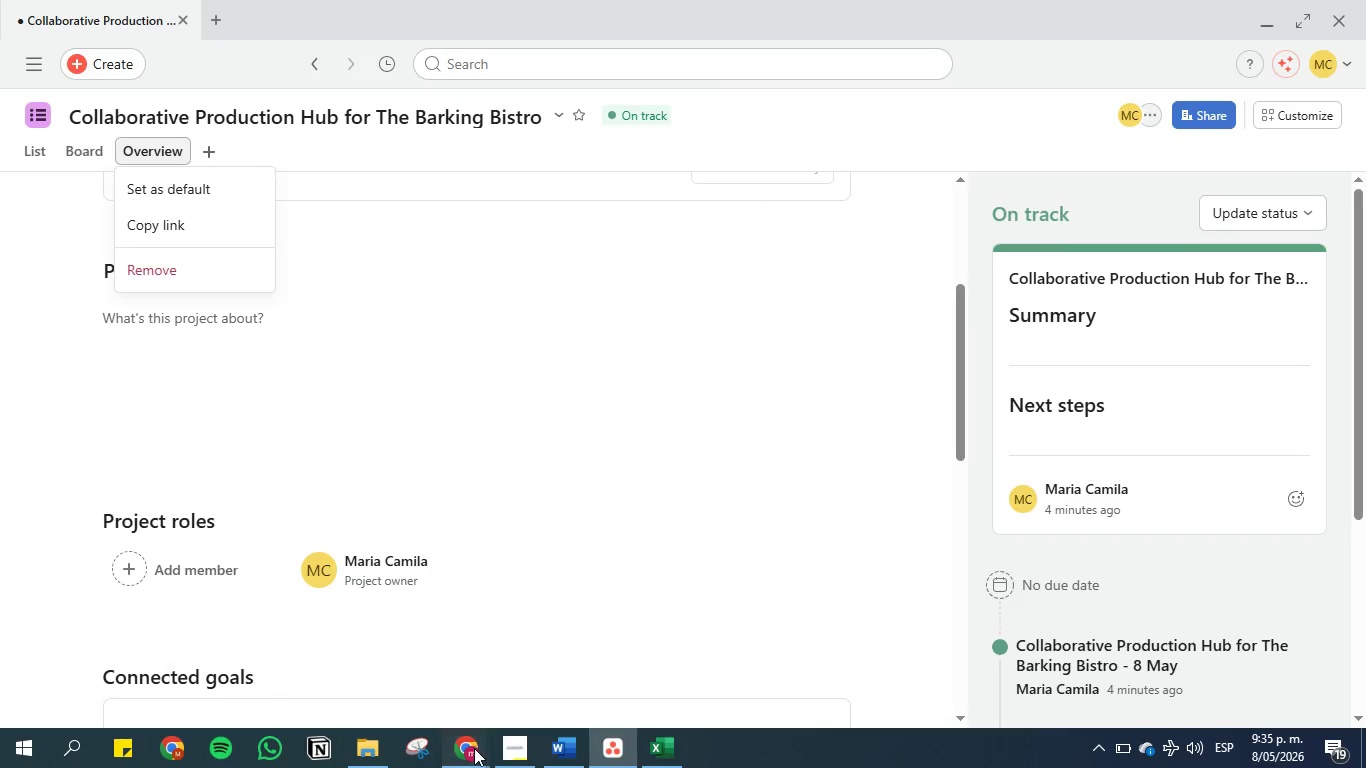 
left_click([540, 656])
 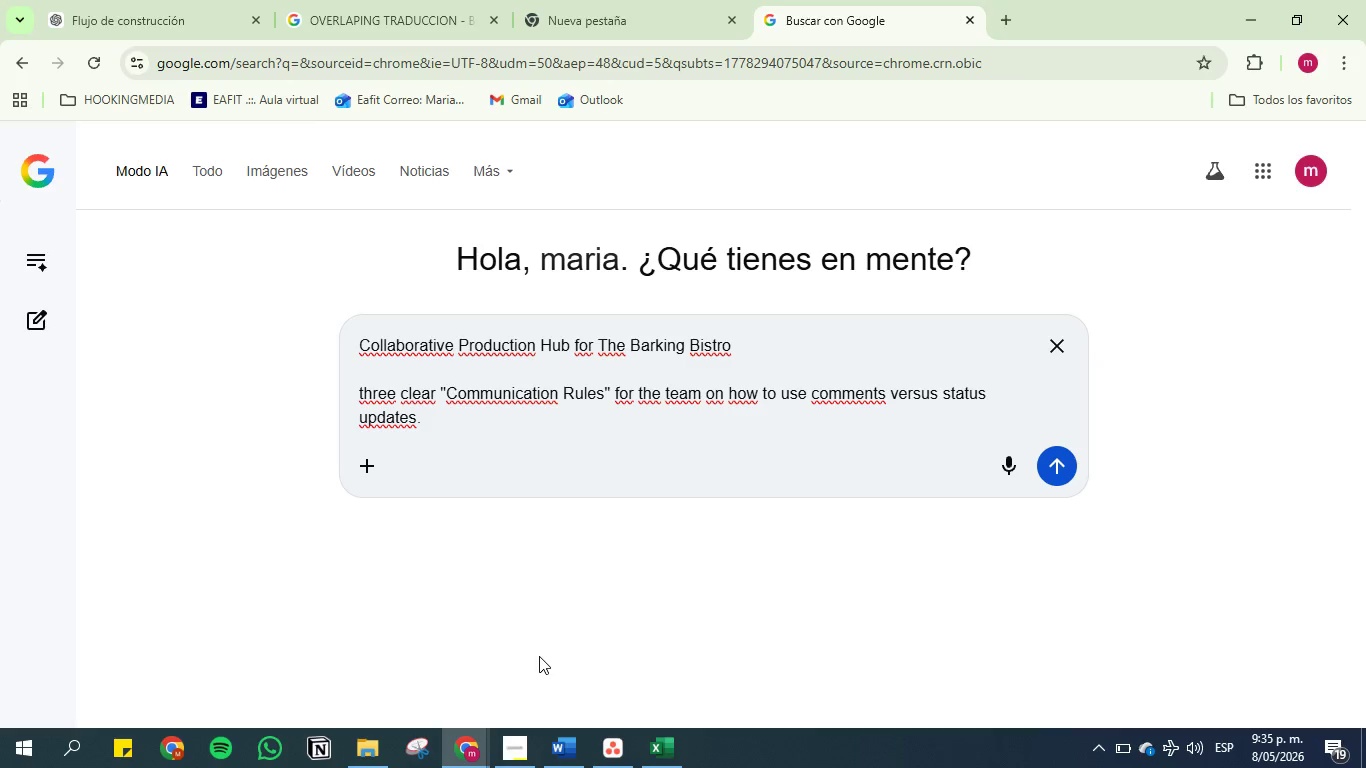 
key(Shift+Enter)
 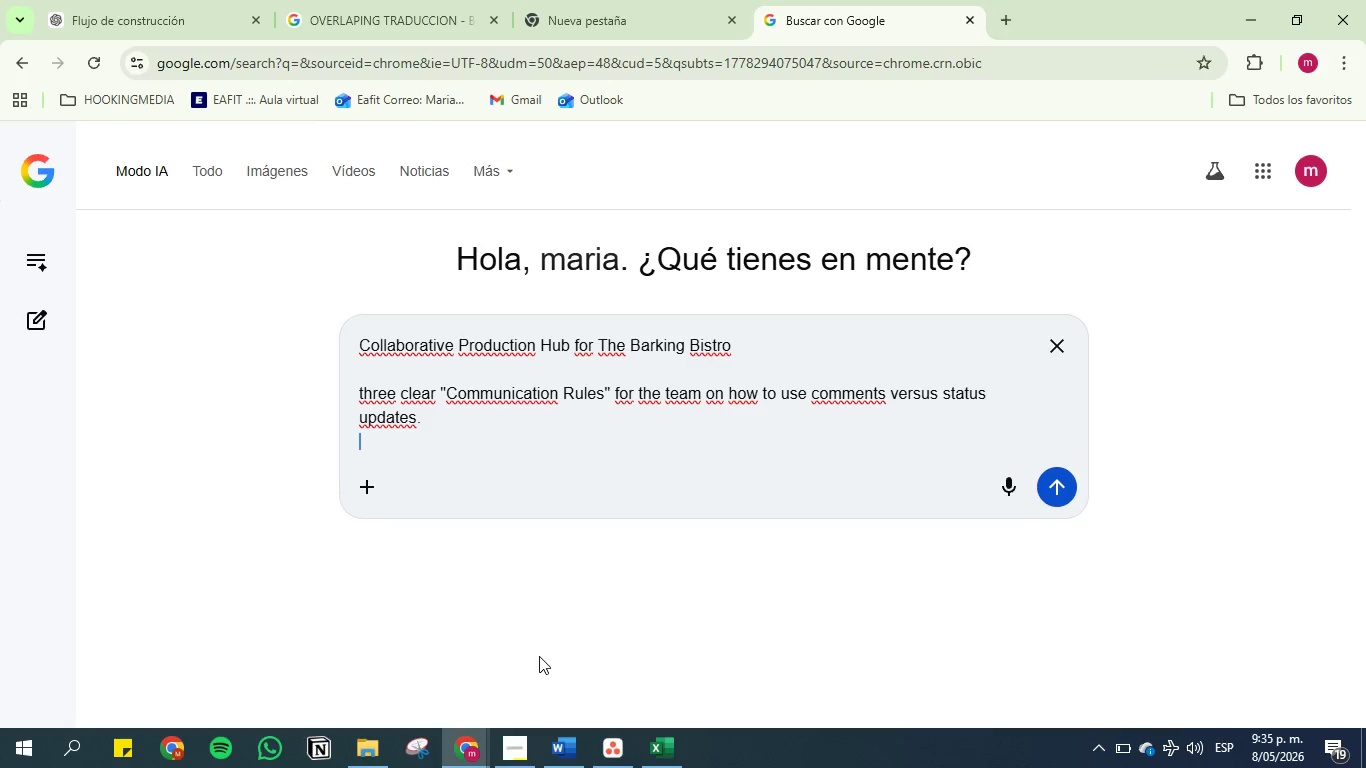 
key(Shift+Enter)
 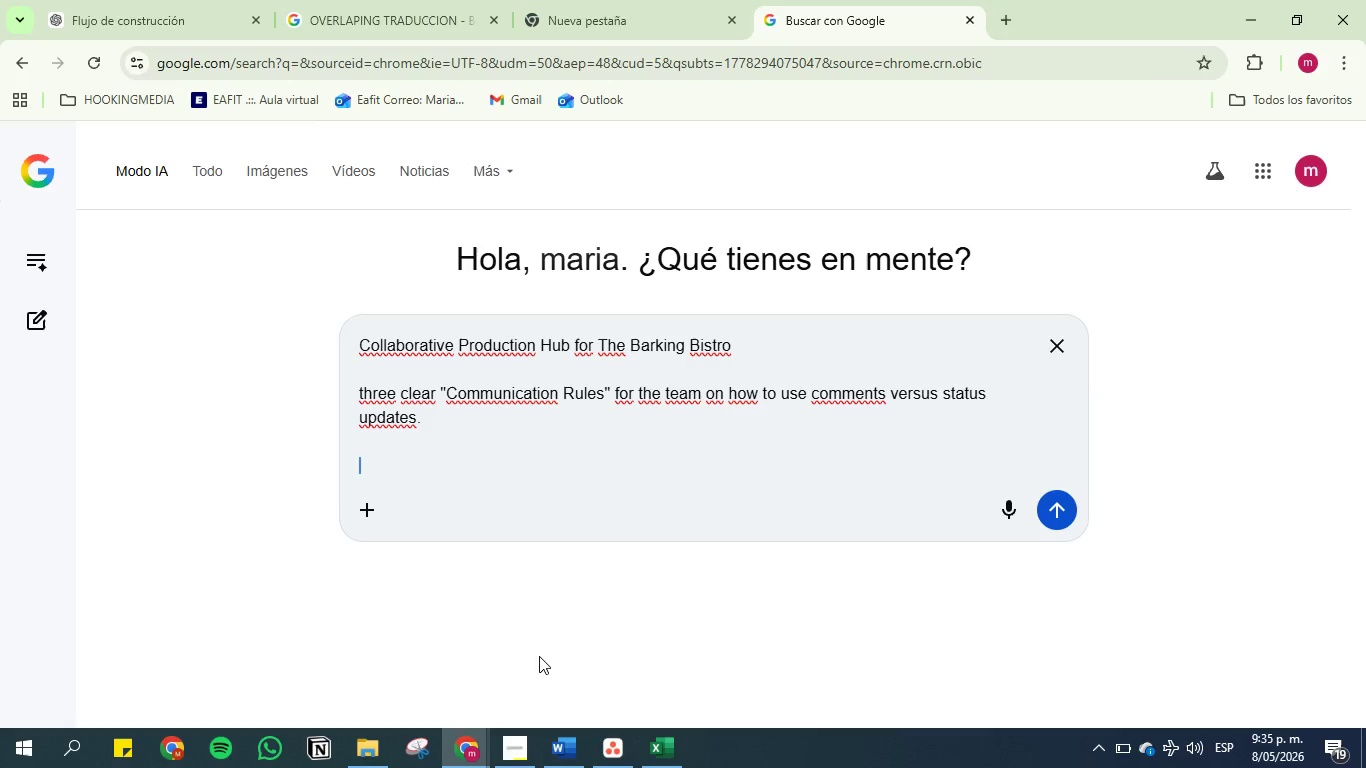 
key(Control+V)
 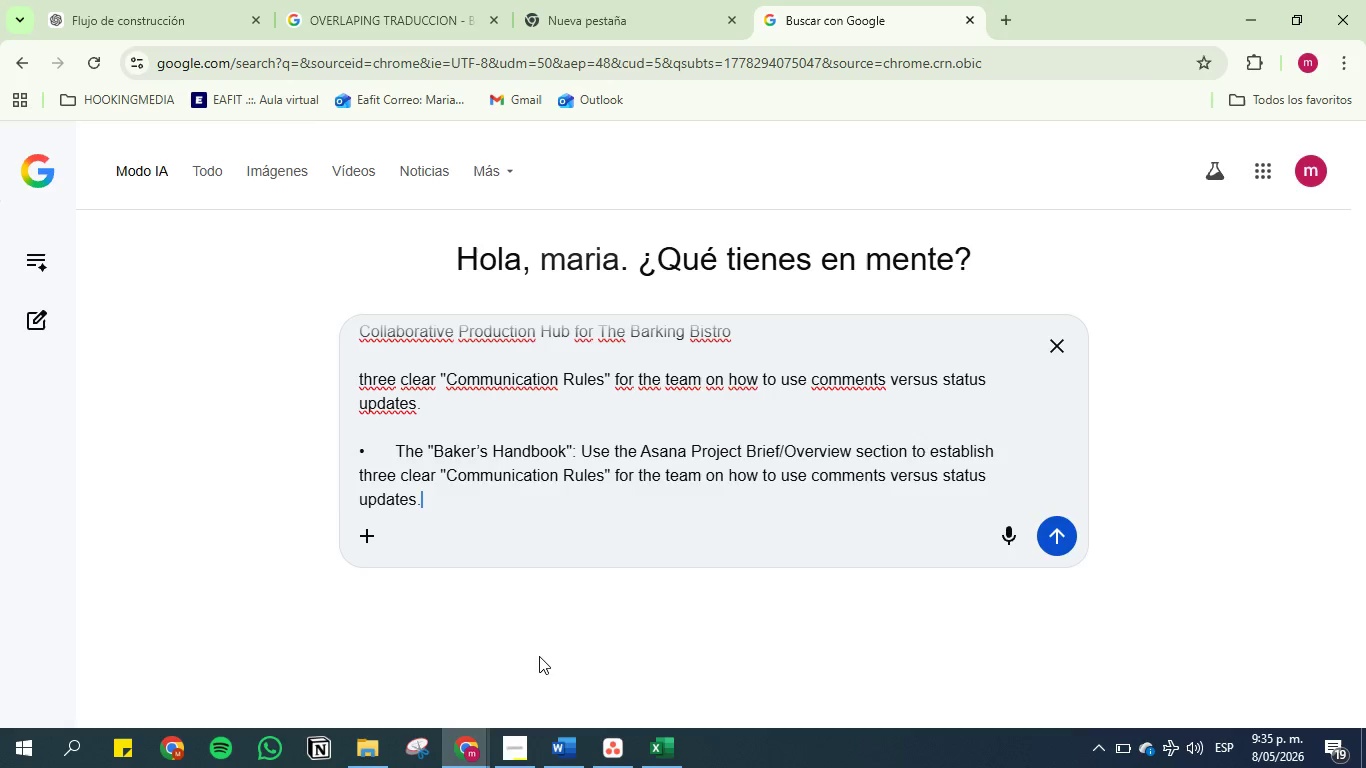 
key(Shift+Enter)
 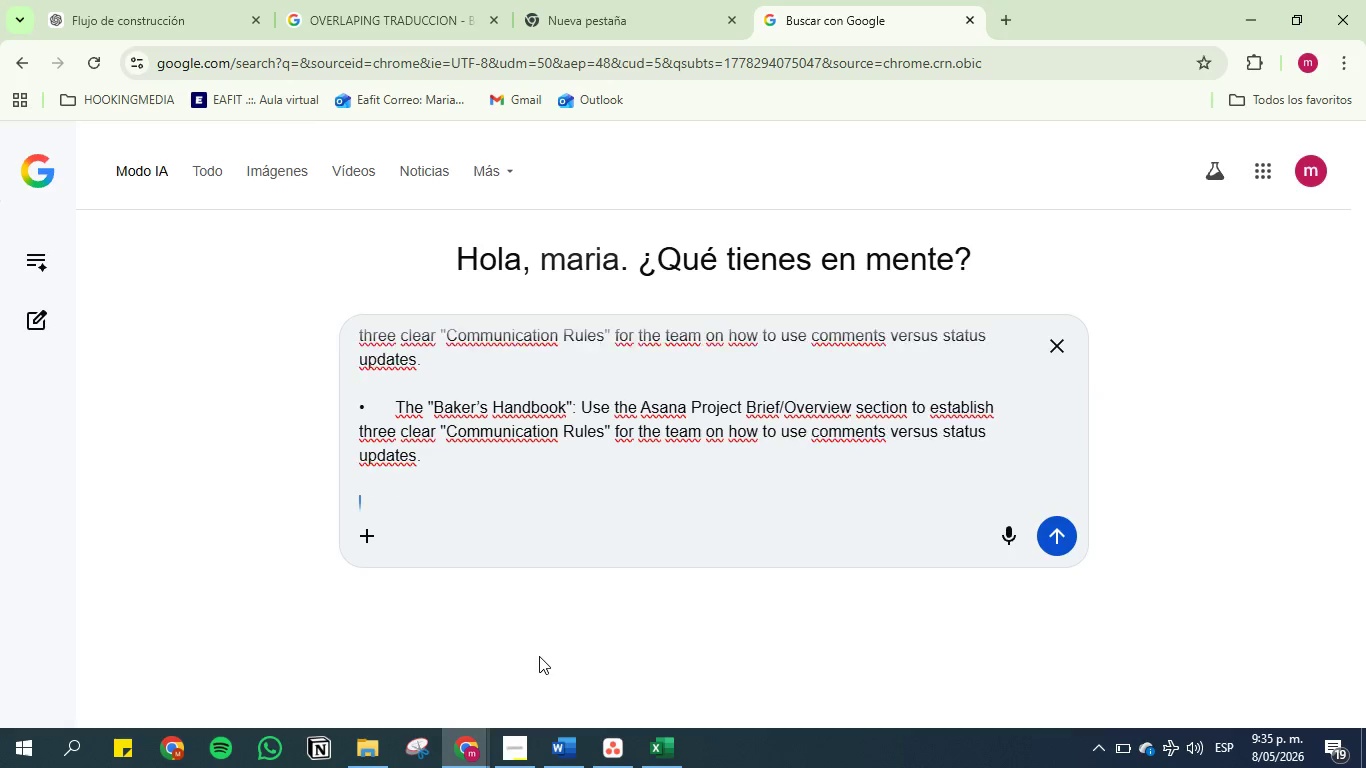 
key(Shift+Enter)
 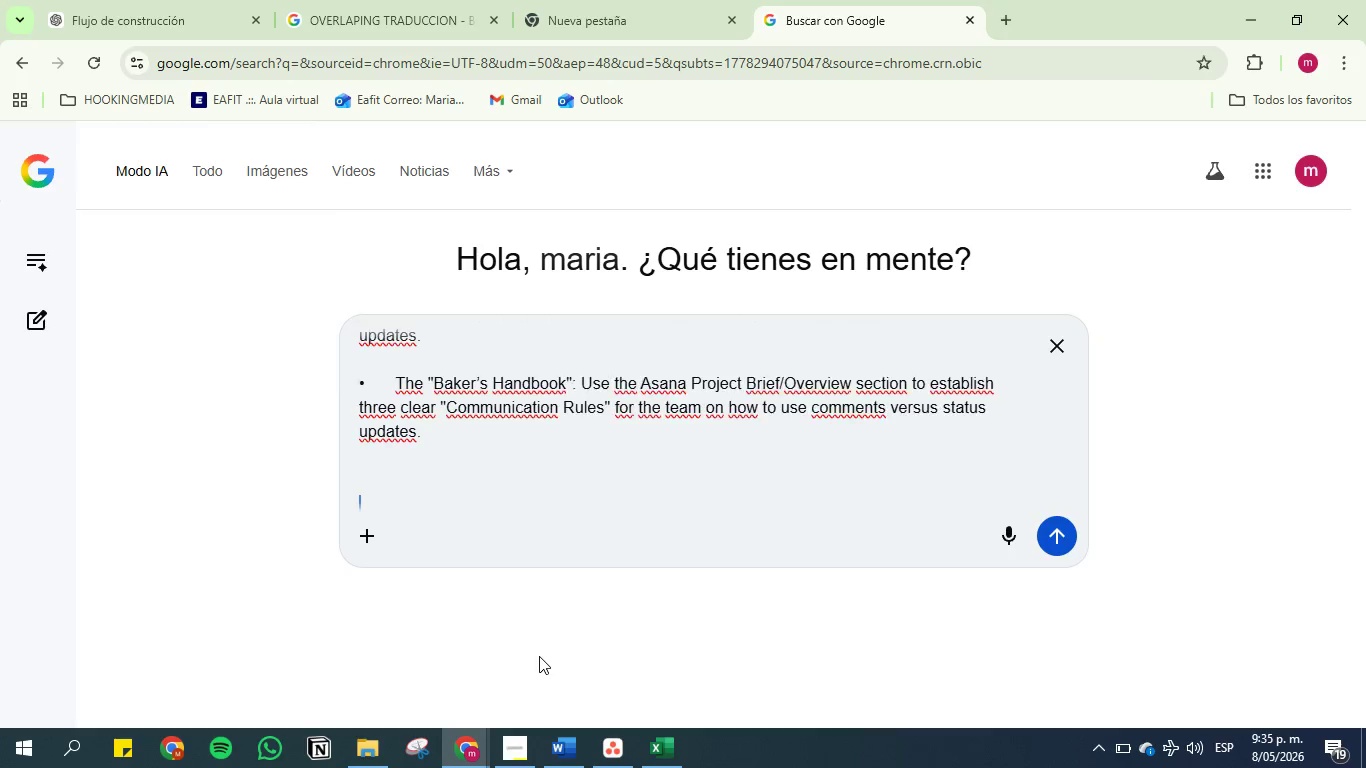 
key(Shift+Enter)
 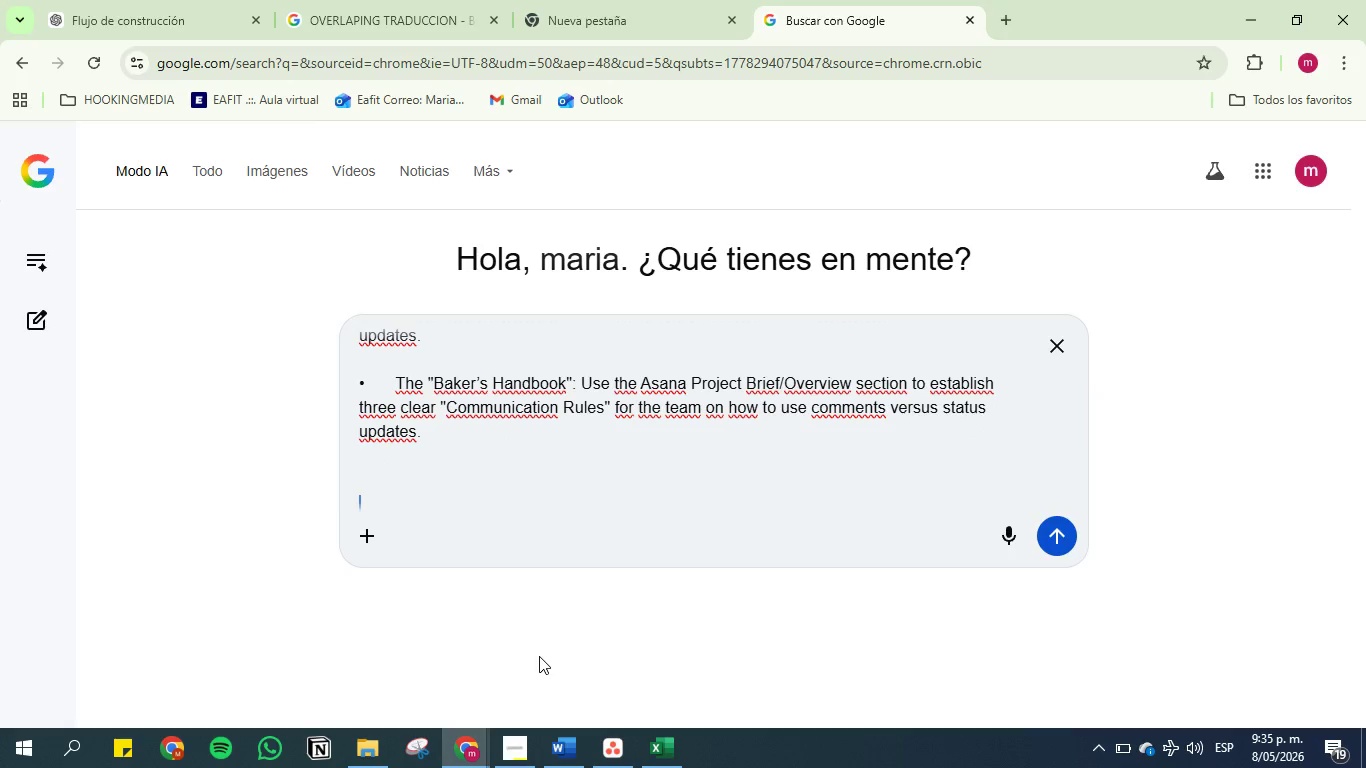 
type(dAme un modelo para ese punto )
 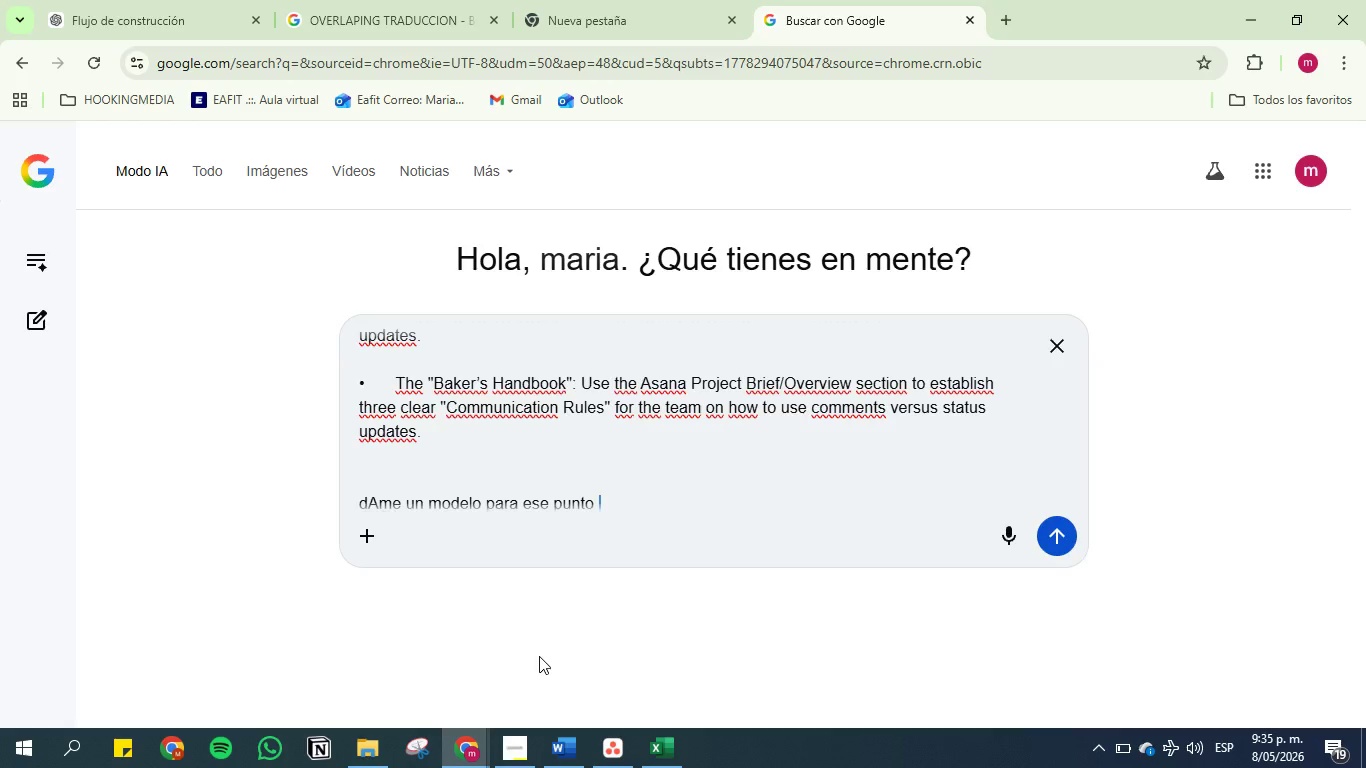 
key(Enter)
 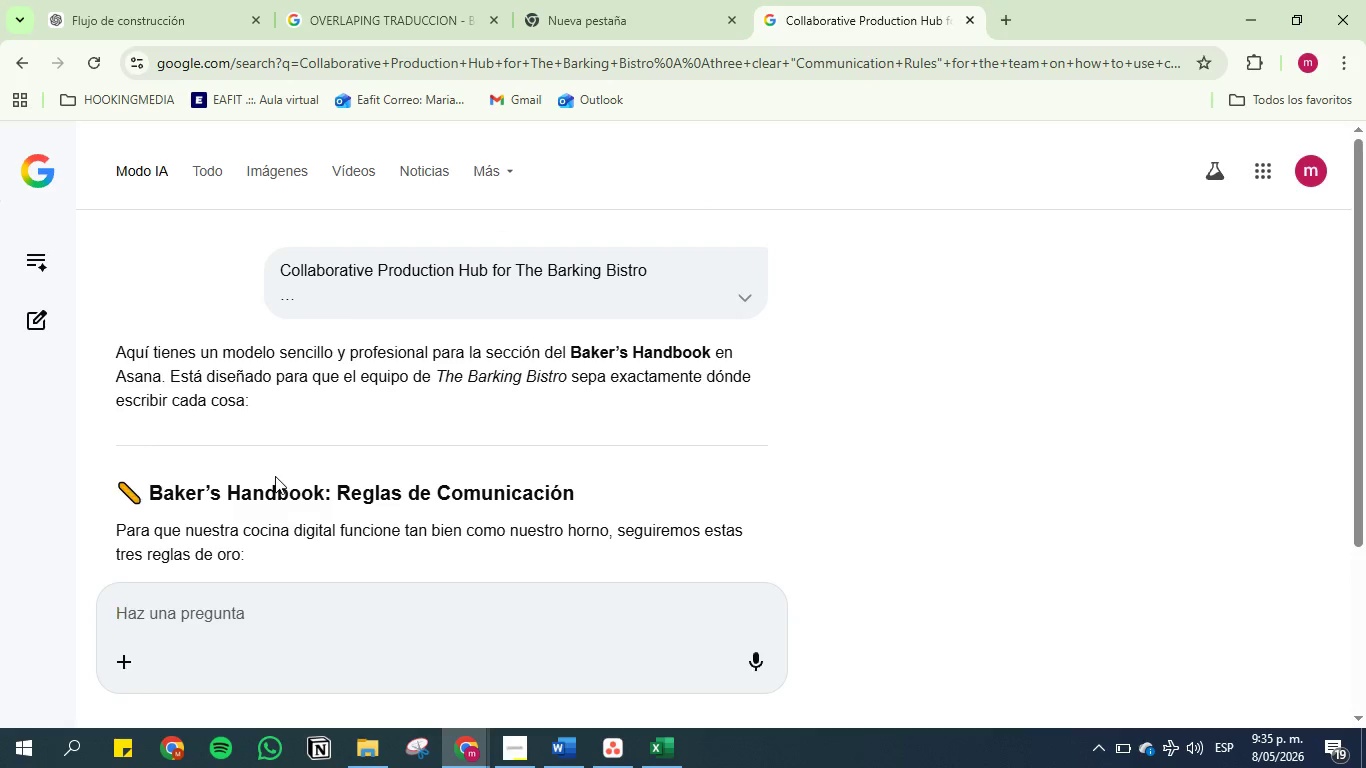 
scroll: coordinate [273, 446], scroll_direction: down, amount: 3.0
 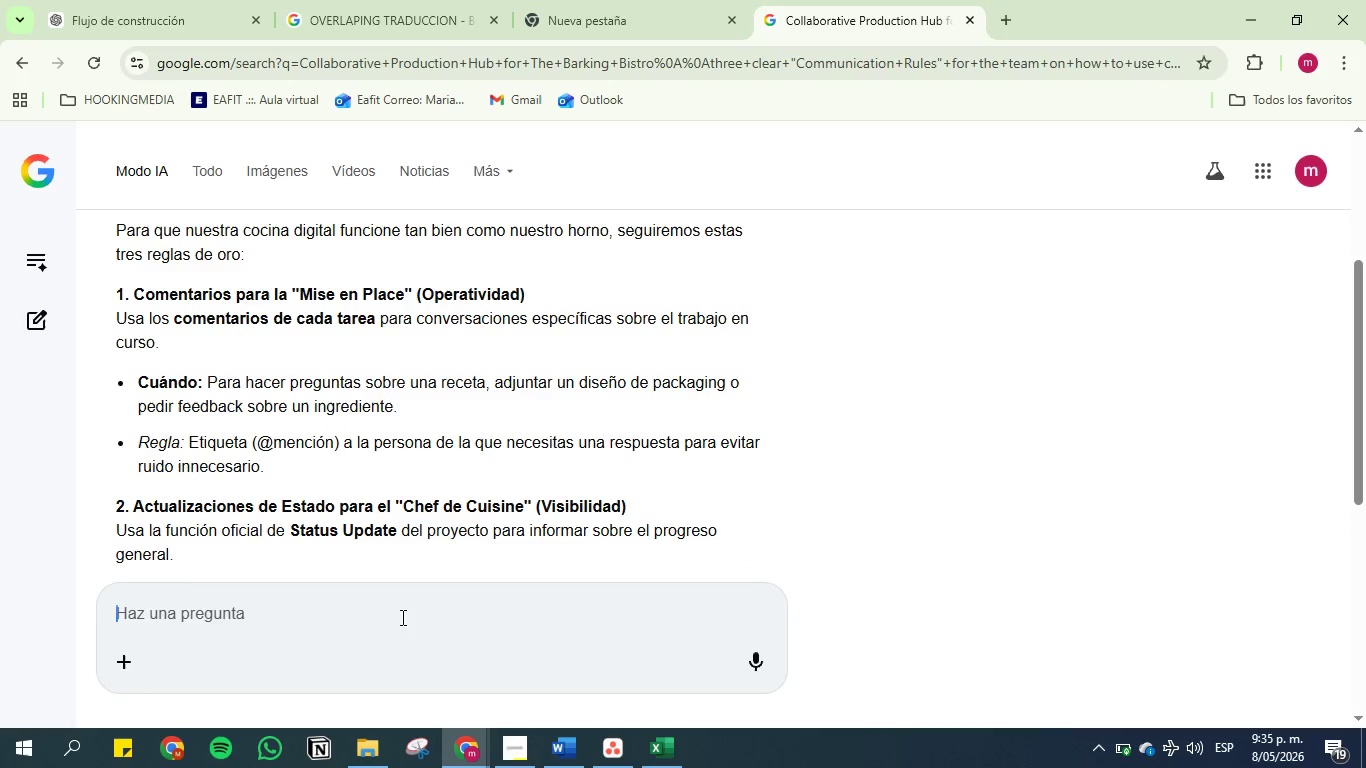 
left_click([367, 603])
 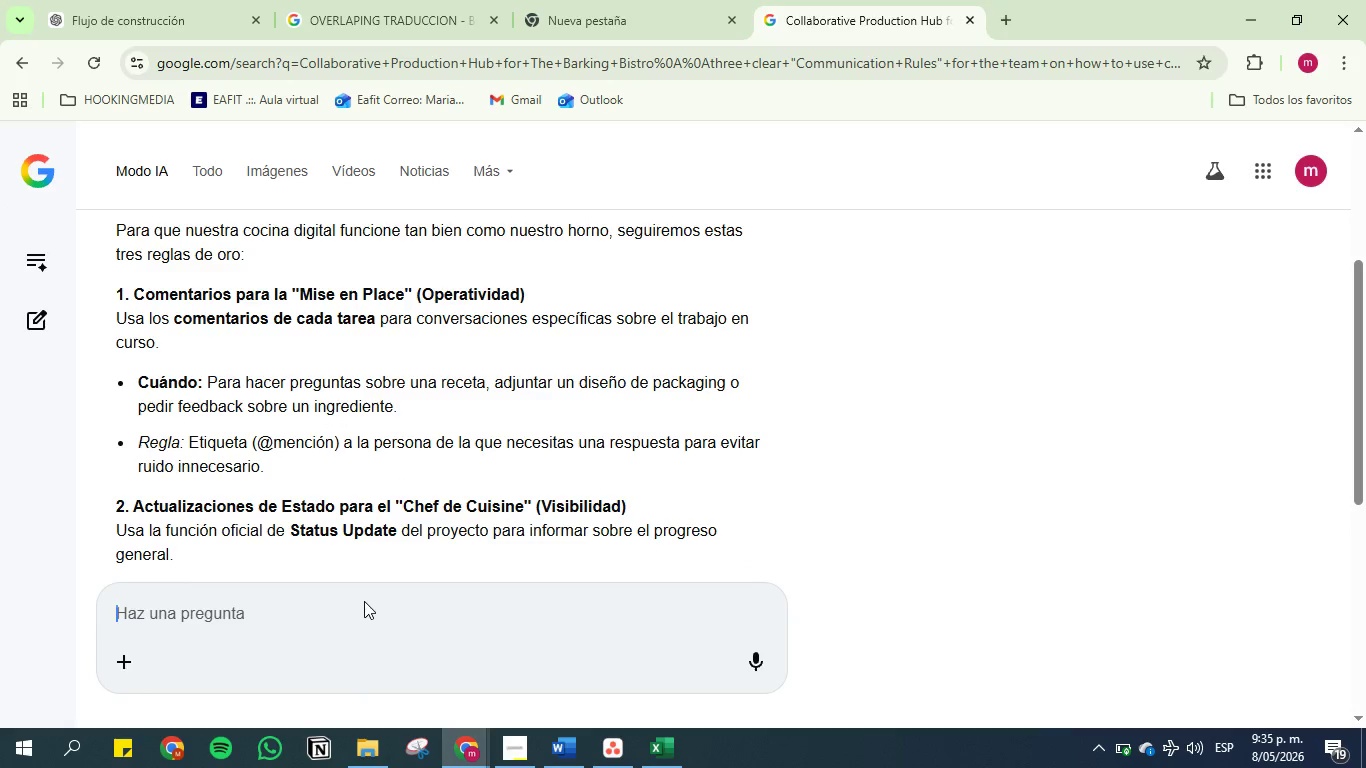 
type(en ingles )
 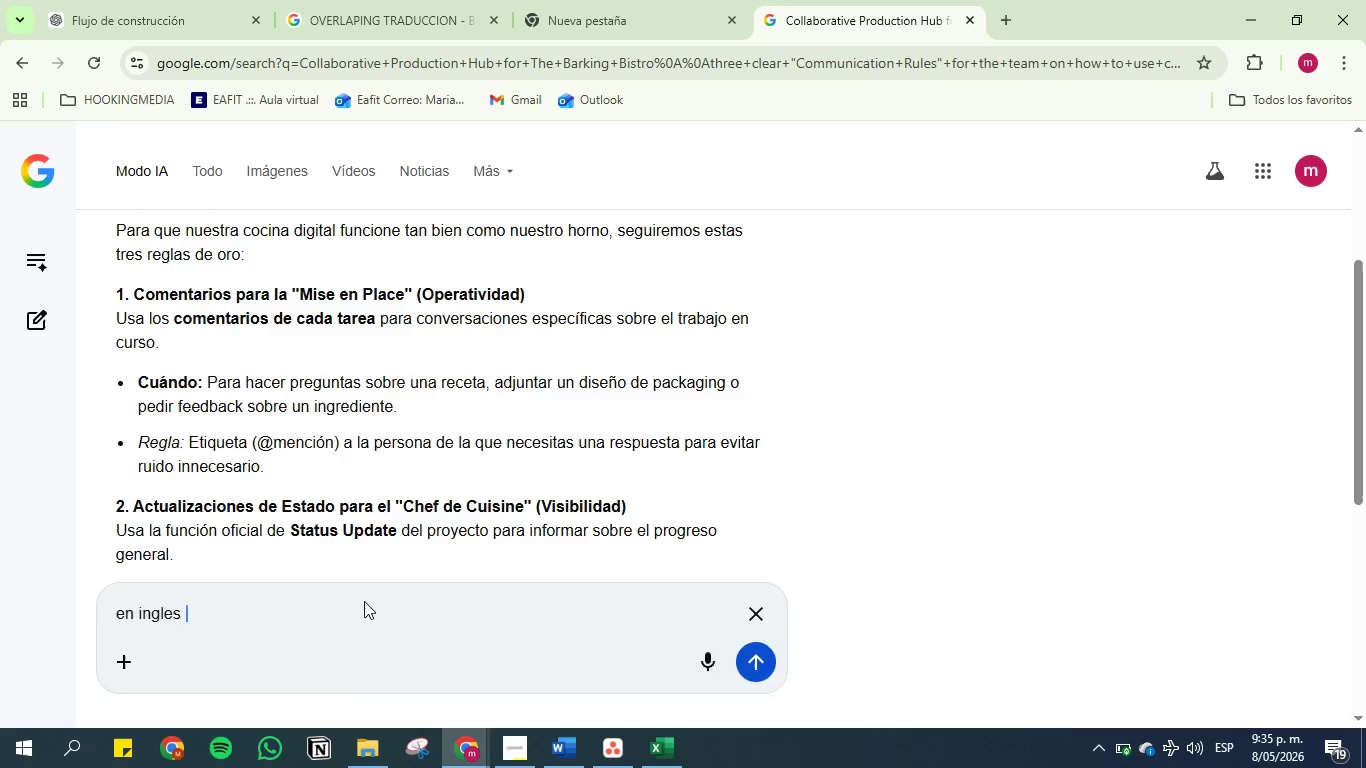 
key(Enter)
 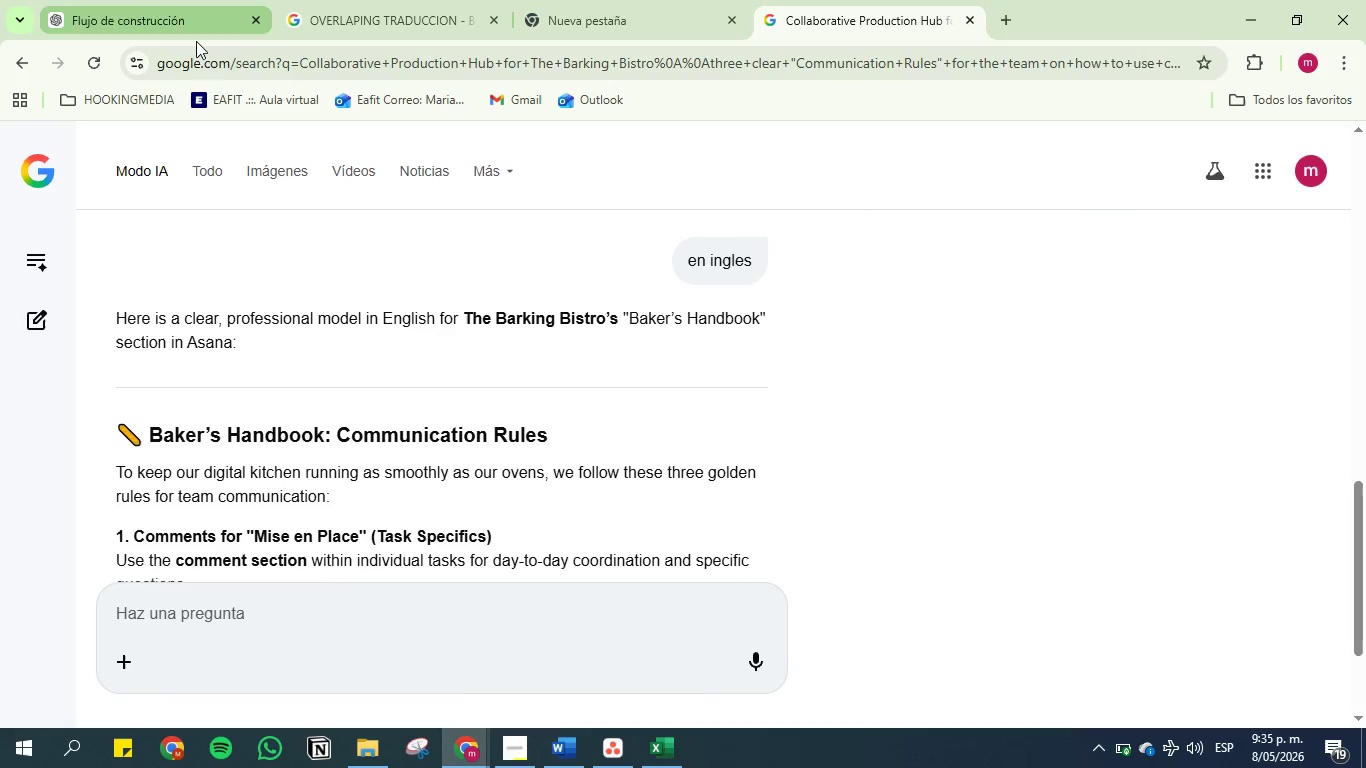 
scroll: coordinate [259, 384], scroll_direction: down, amount: 1.0
 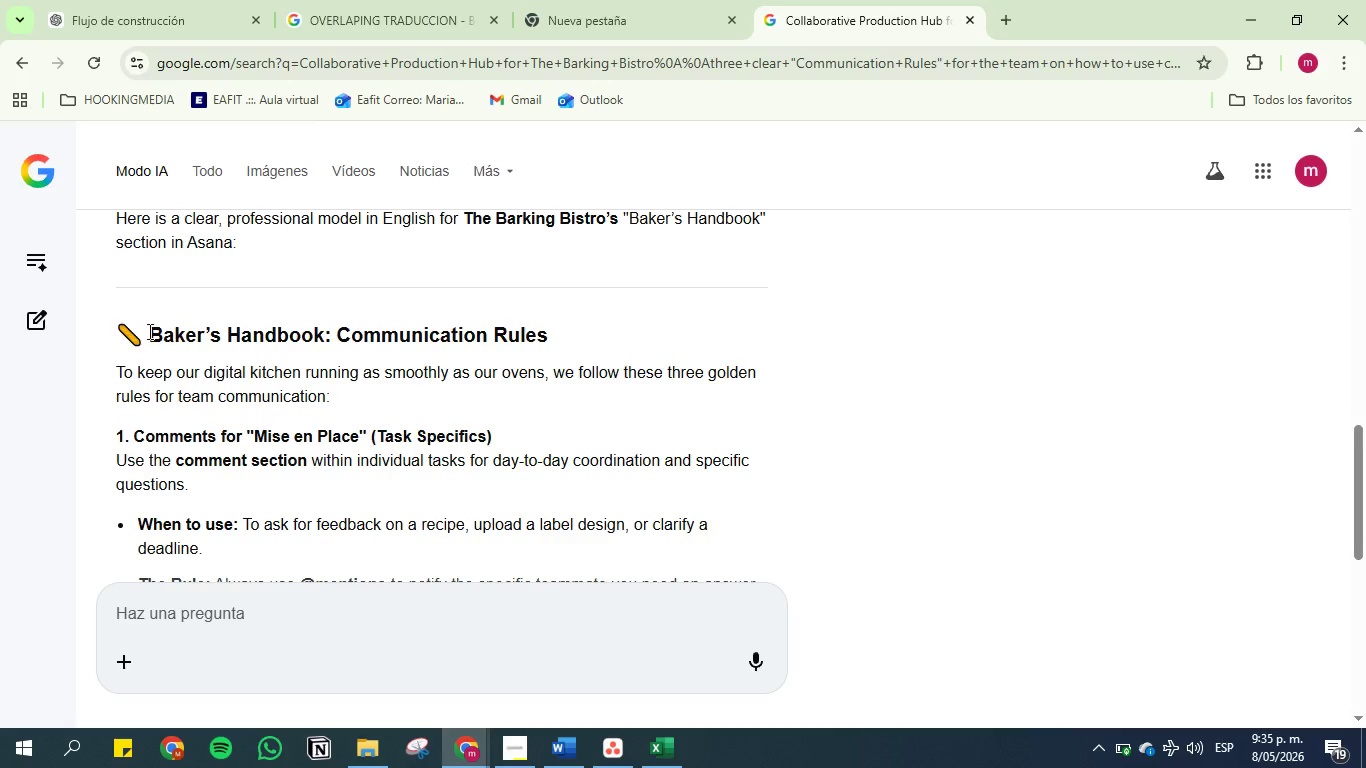 
left_click_drag(start_coordinate=[150, 331], to_coordinate=[245, 431])
 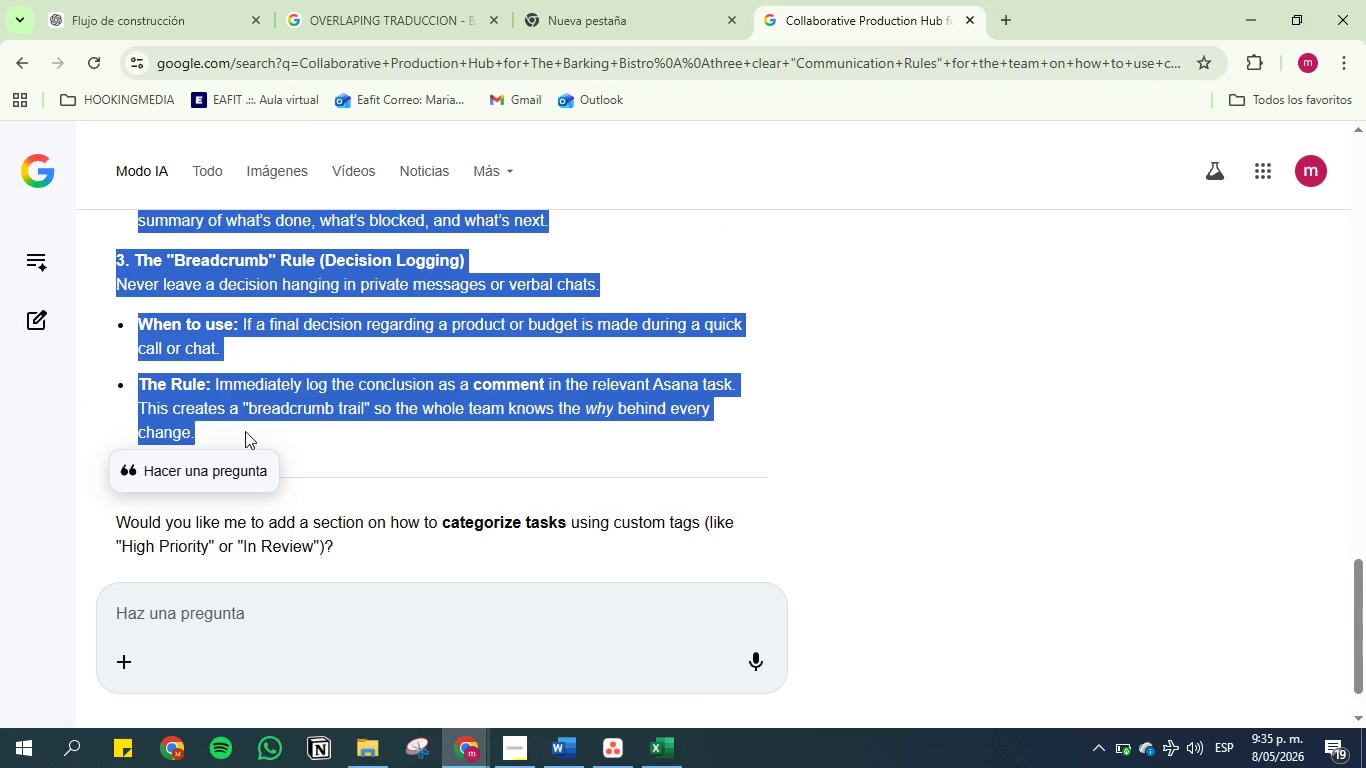 
scroll: coordinate [417, 366], scroll_direction: down, amount: 6.0
 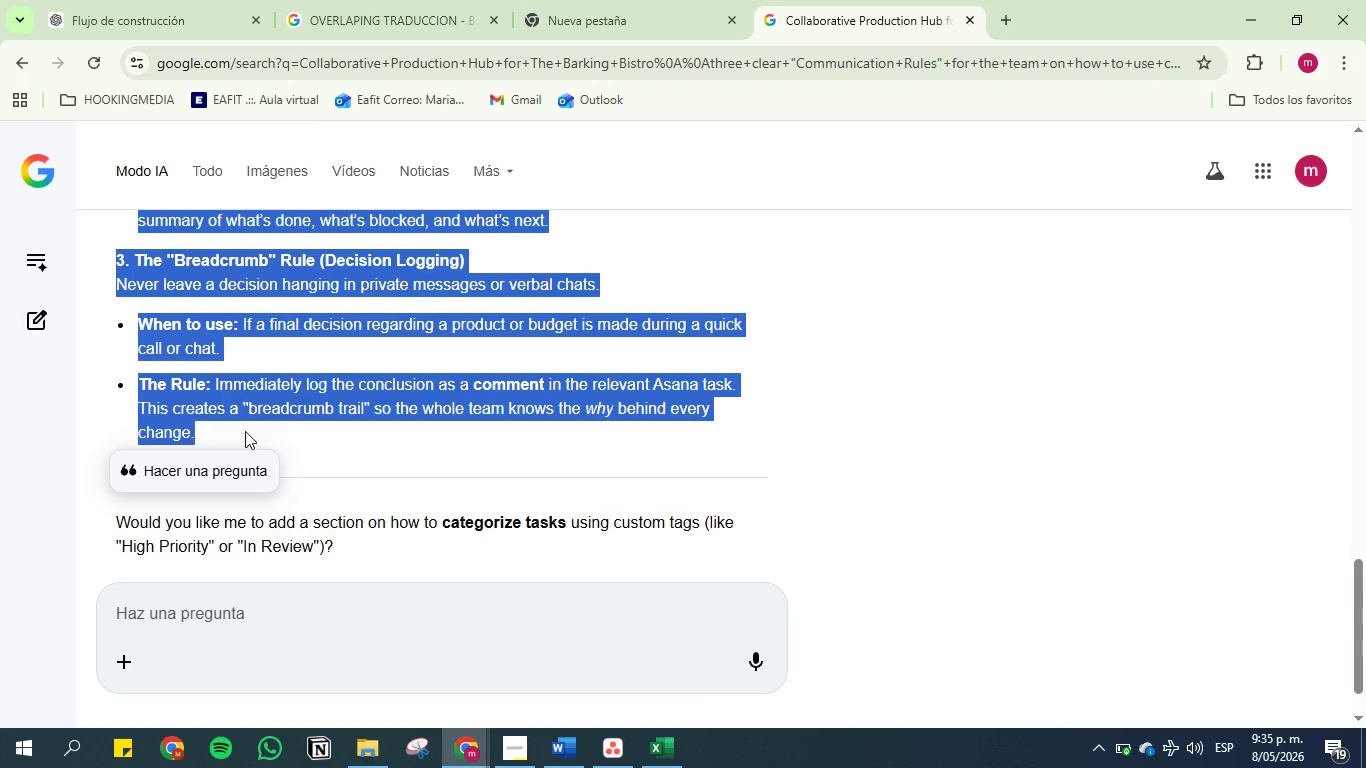 
key(Control+C)
 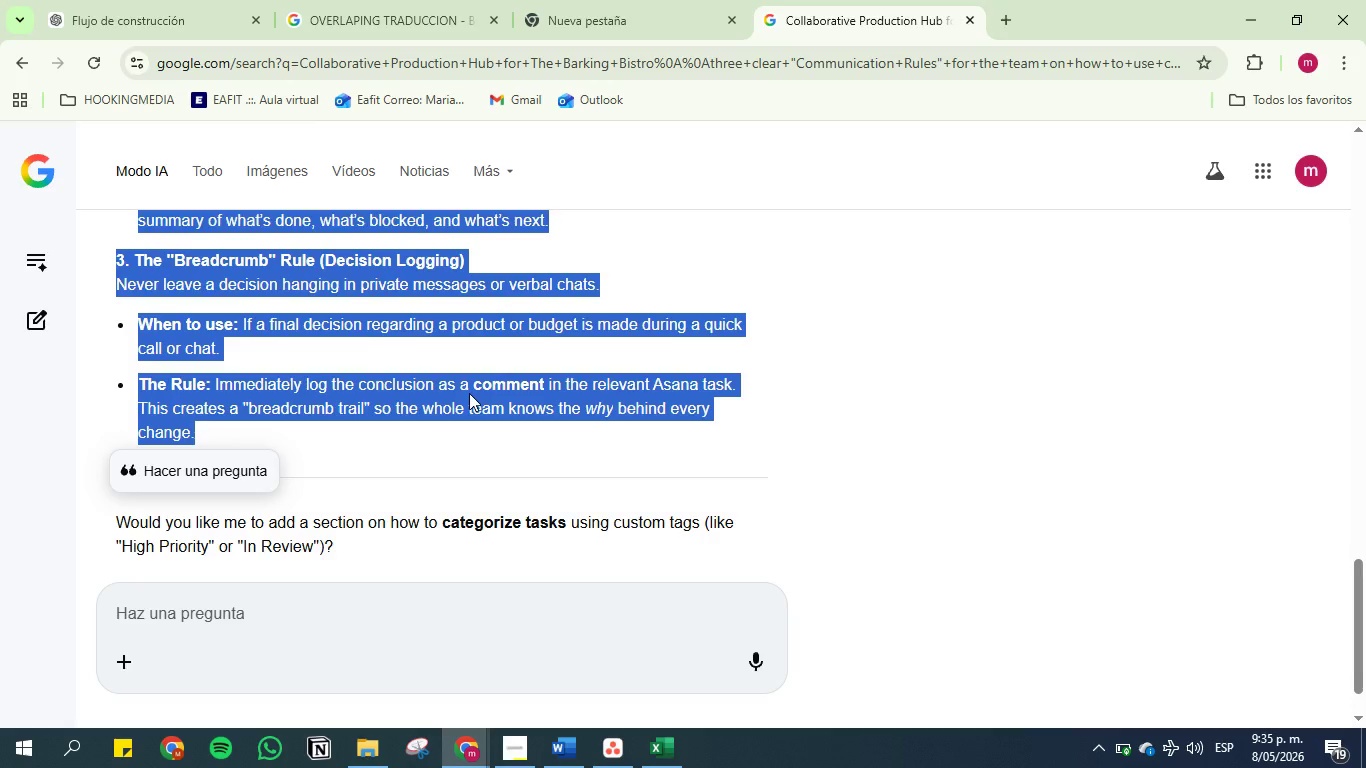 
scroll: coordinate [469, 393], scroll_direction: down, amount: 5.0
 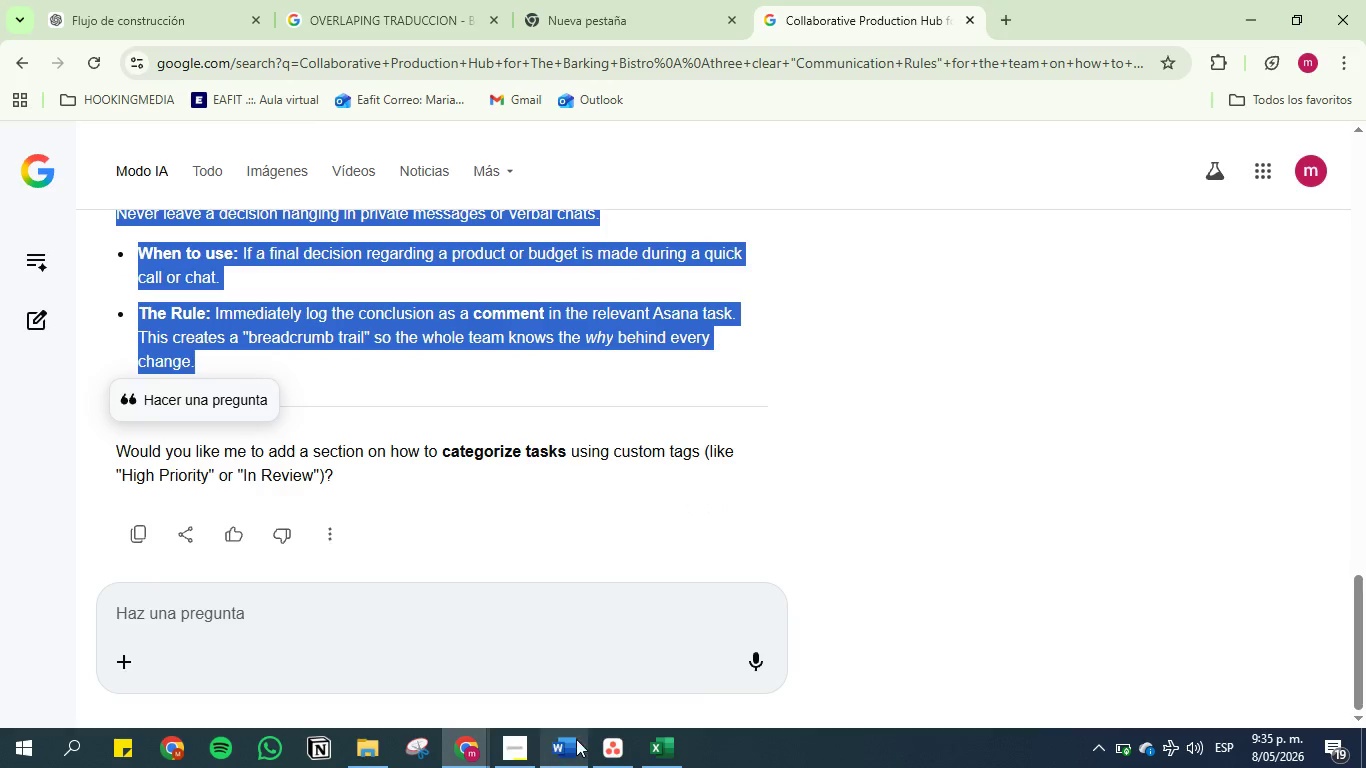 
left_click([597, 742])
 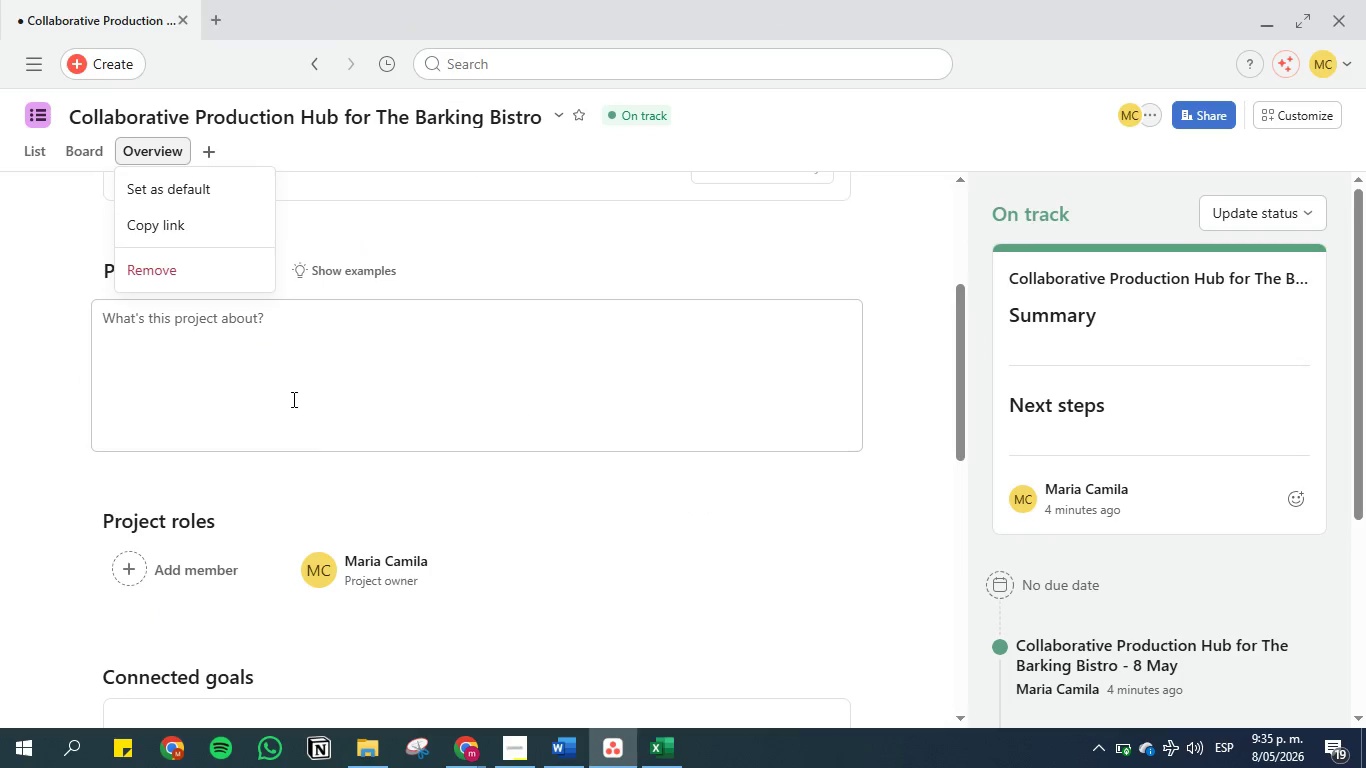 
scroll: coordinate [266, 424], scroll_direction: up, amount: 3.0
 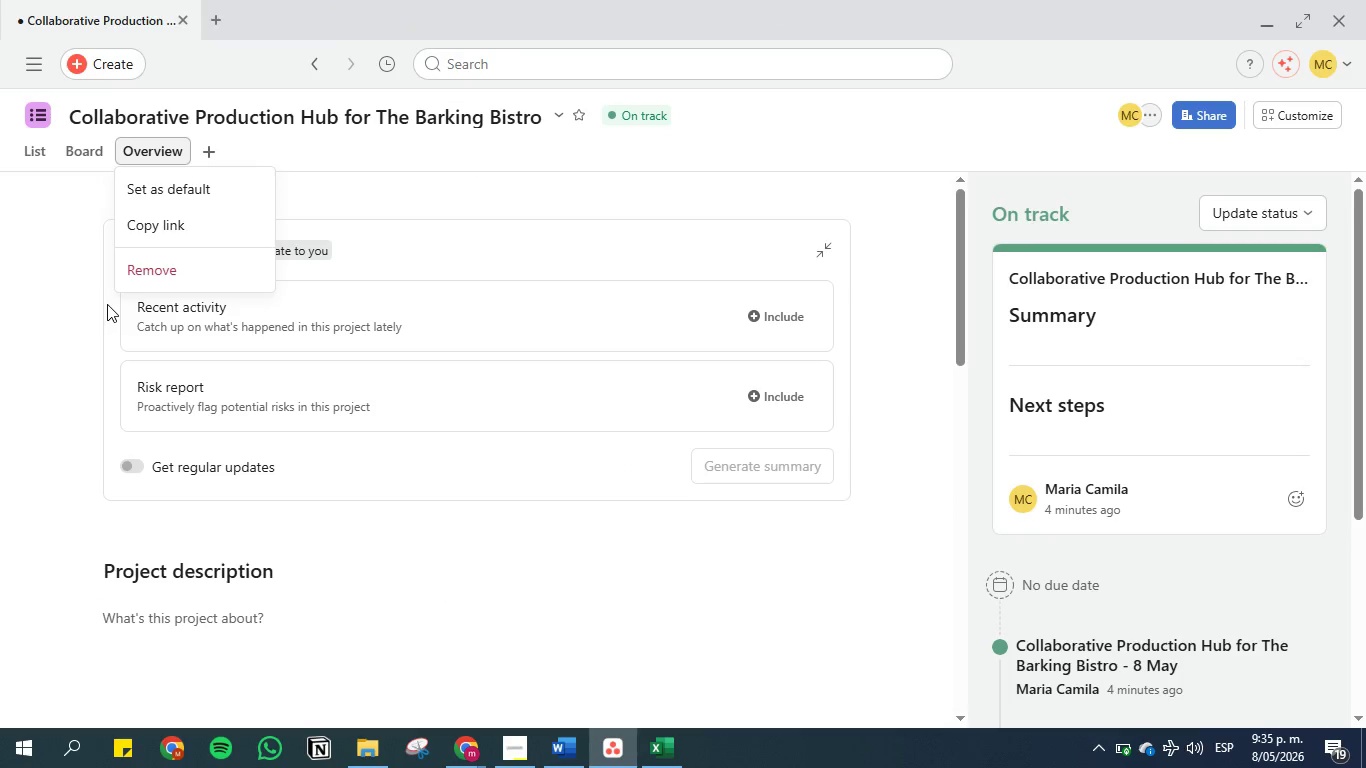 
left_click([71, 303])
 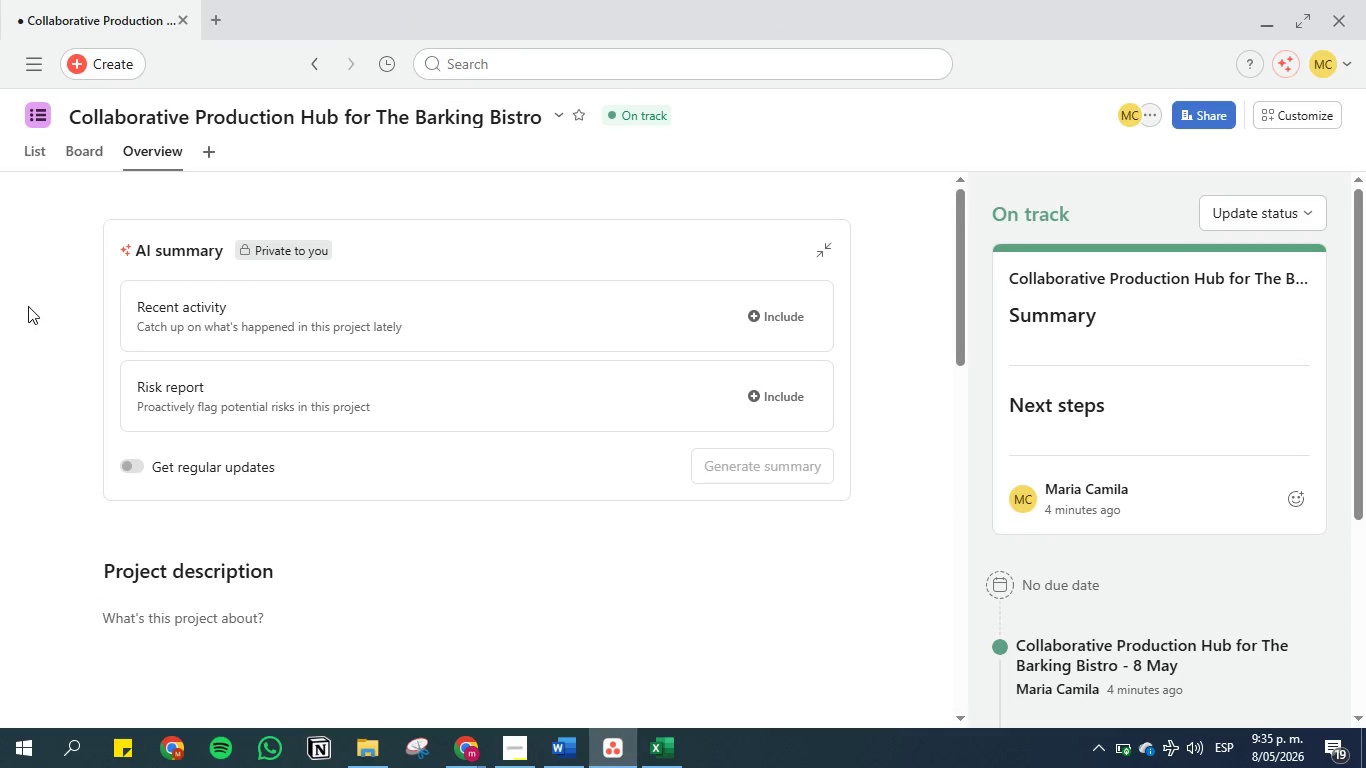 
scroll: coordinate [260, 333], scroll_direction: down, amount: 4.0
 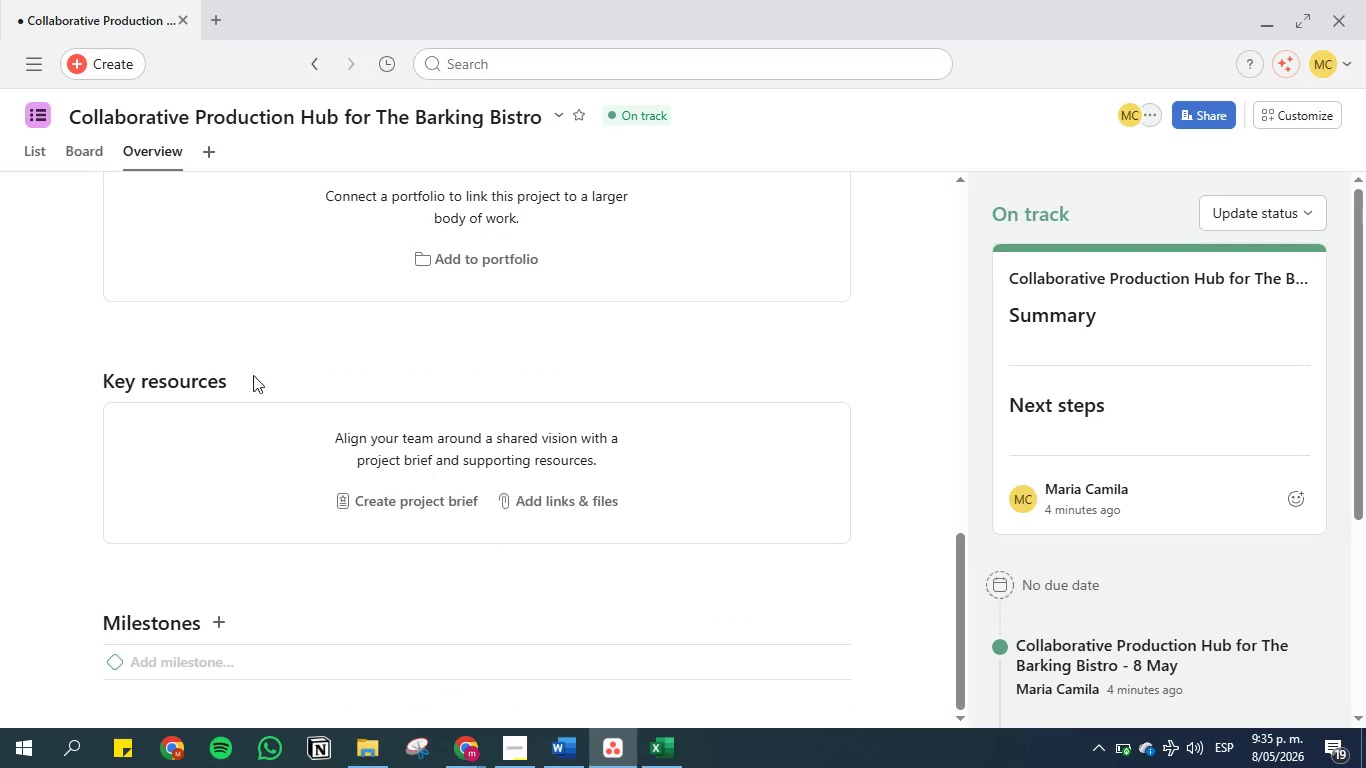 
left_click([1086, 319])
 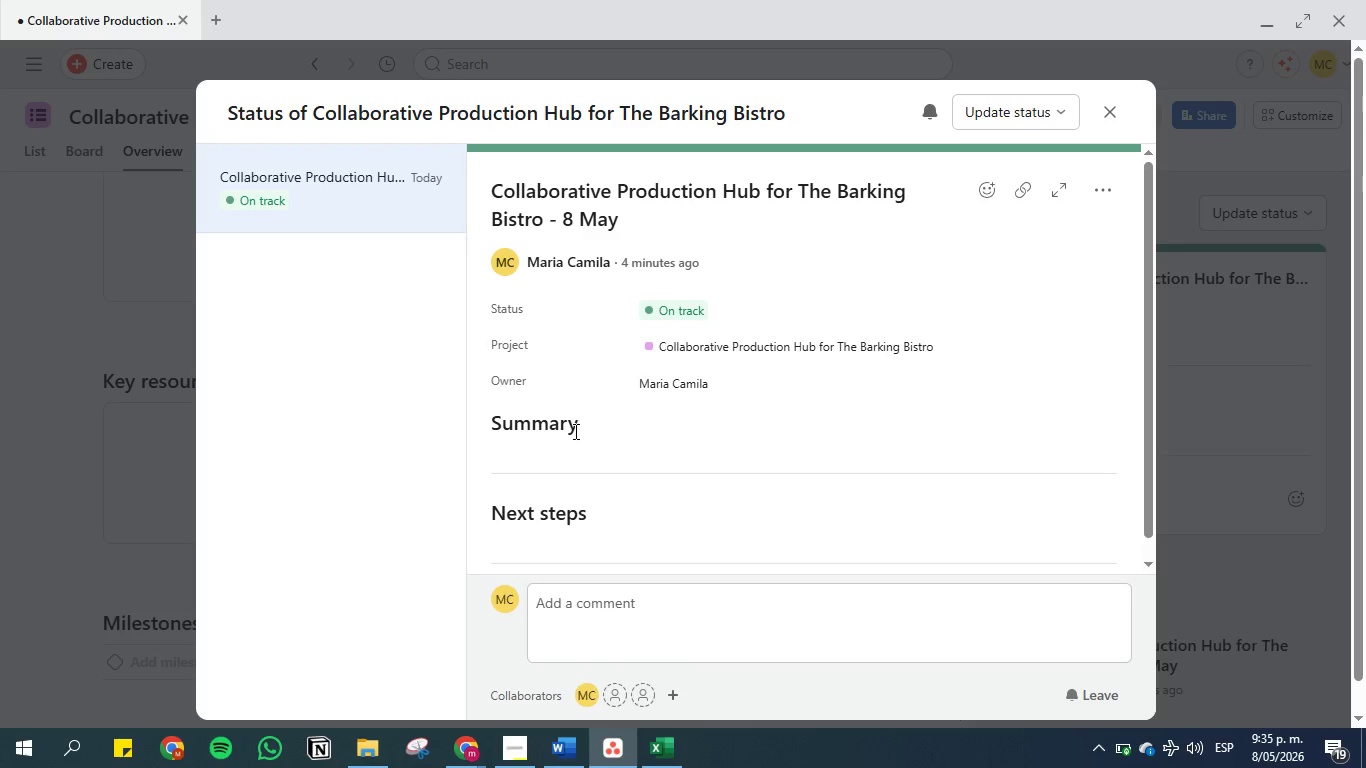 
left_click([578, 434])
 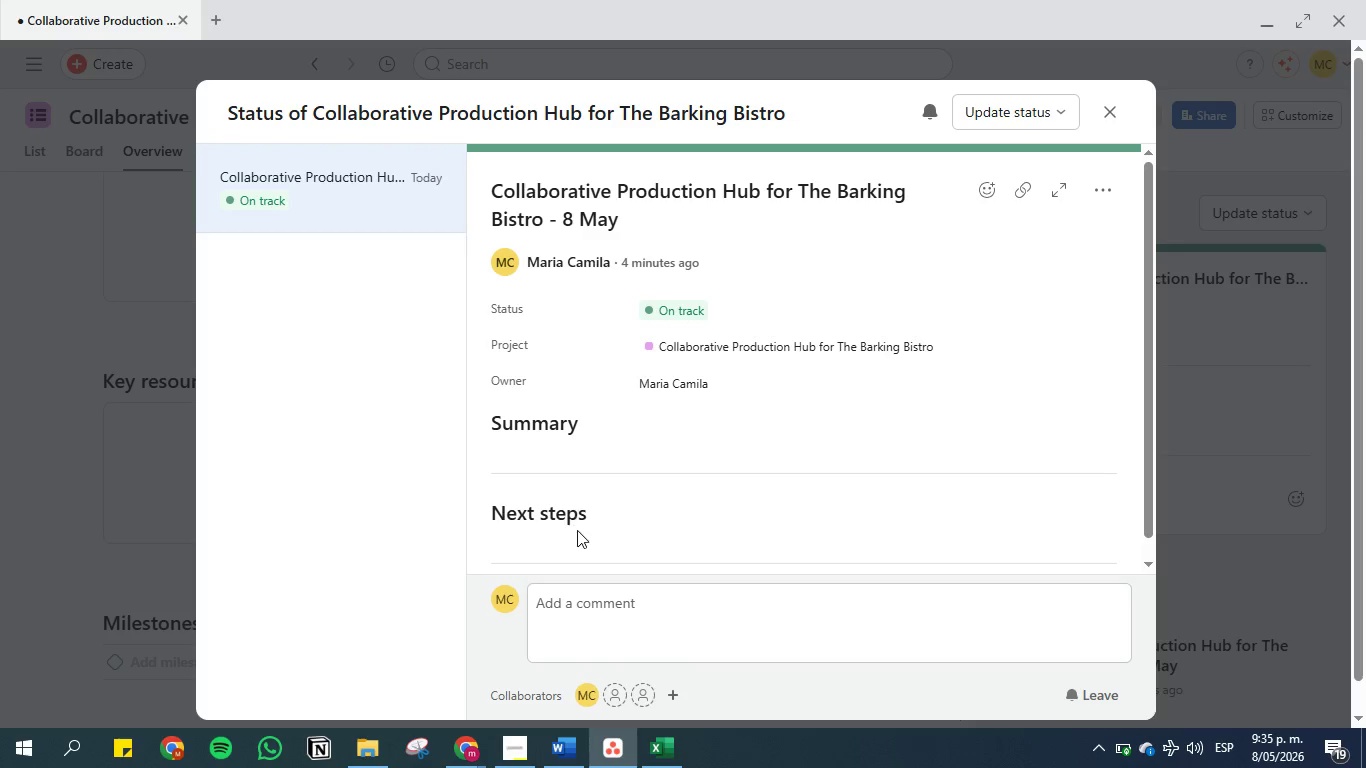 
left_click([581, 405])
 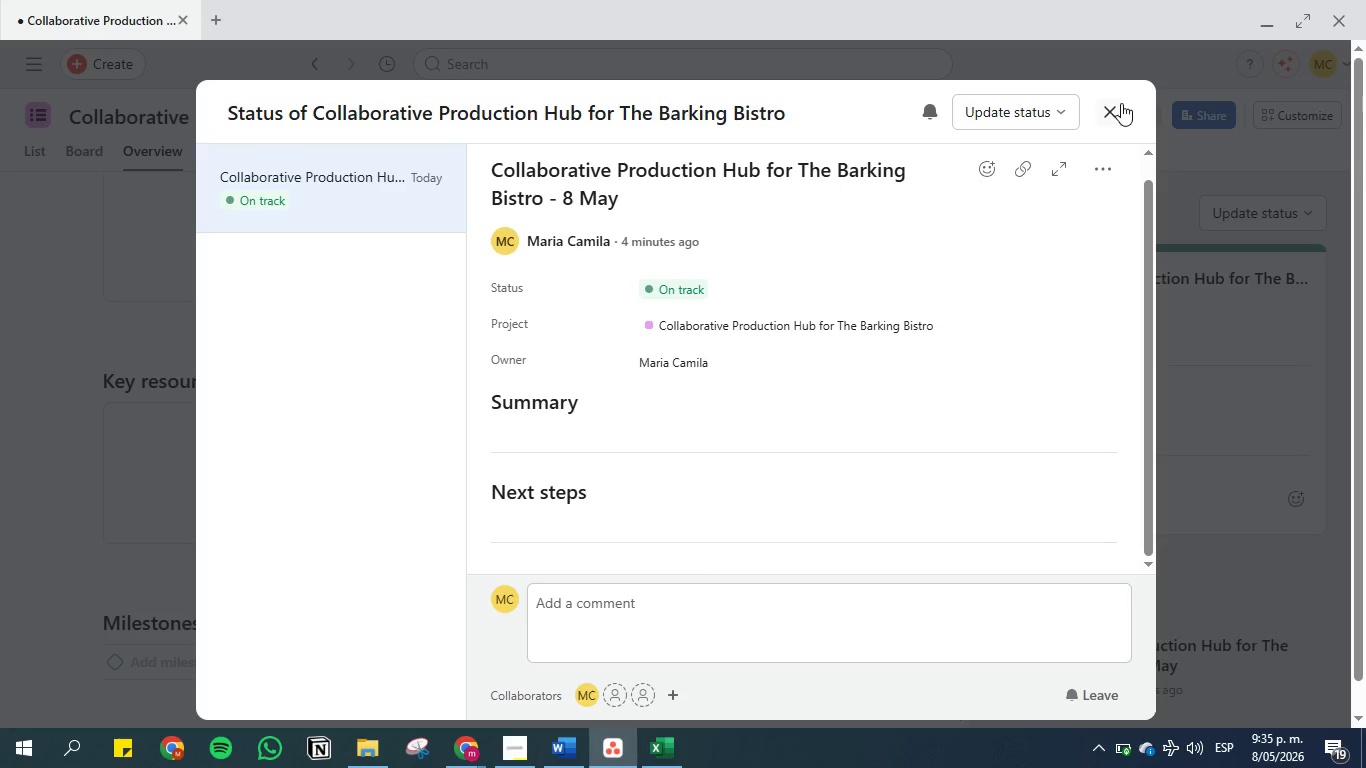 
scroll: coordinate [577, 530], scroll_direction: down, amount: 3.0
 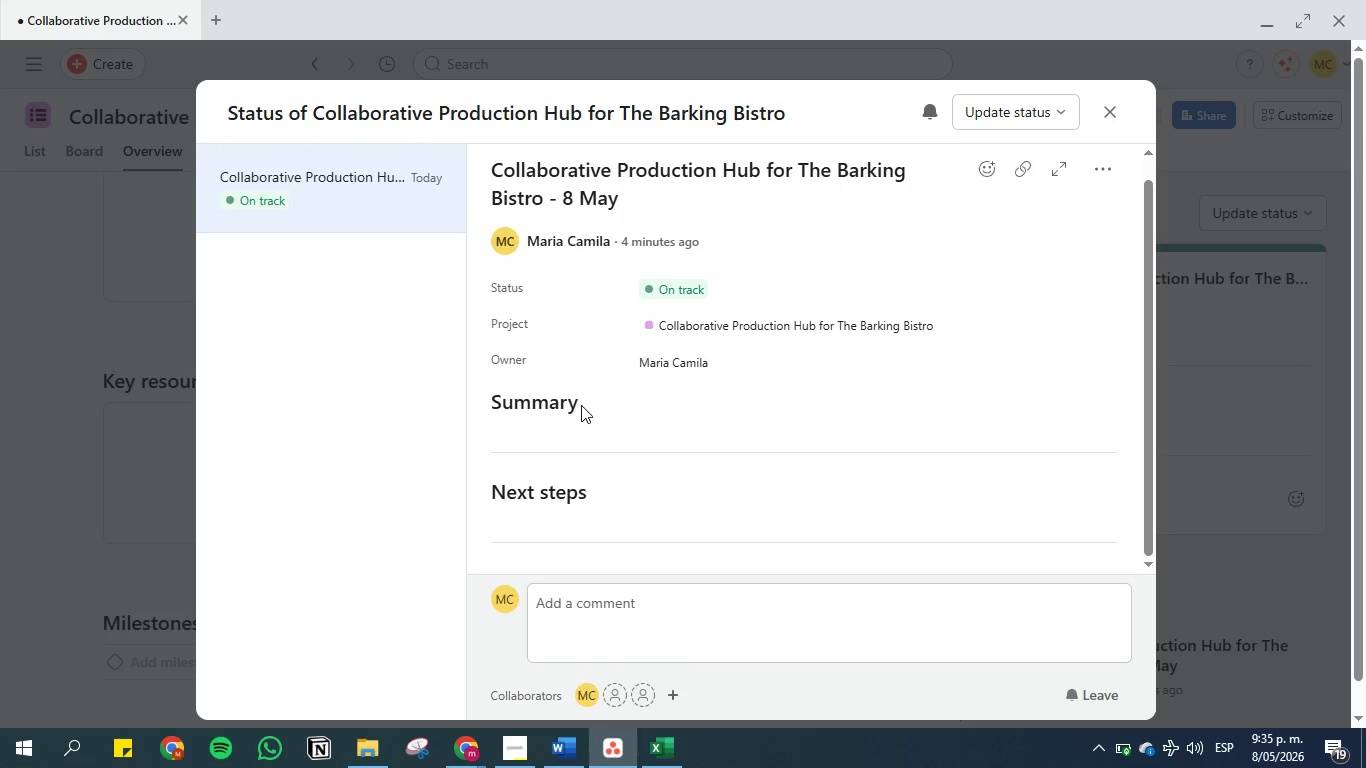 
left_click([1120, 103])
 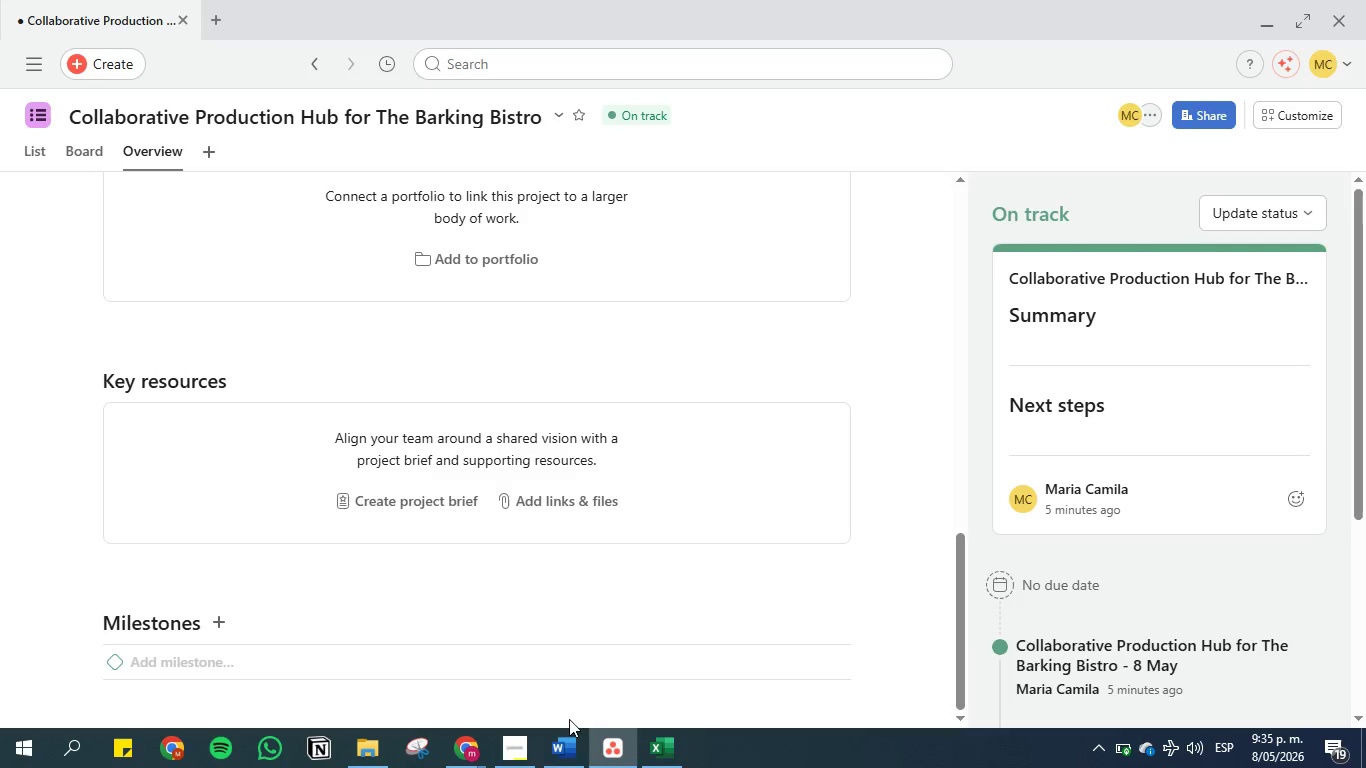 
left_click([561, 755])
 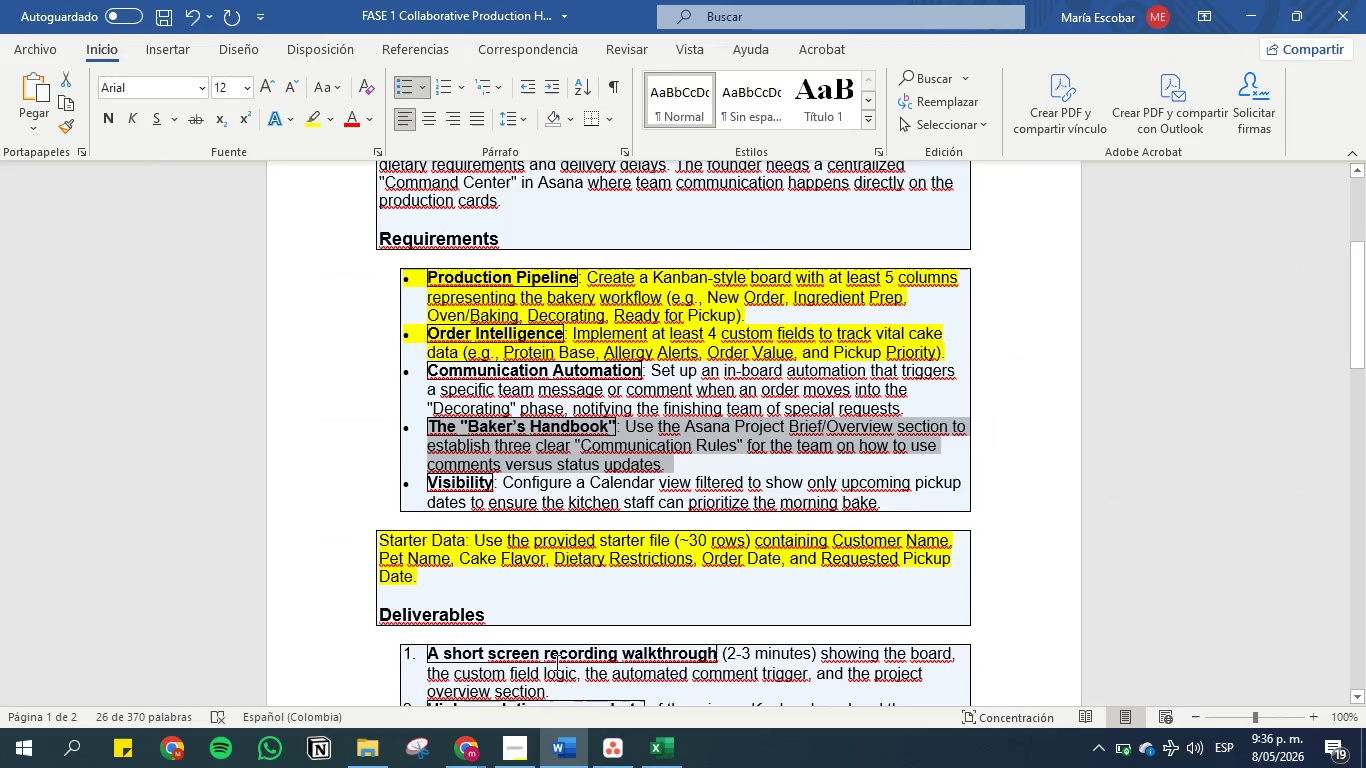 
scroll: coordinate [551, 622], scroll_direction: down, amount: 11.0
 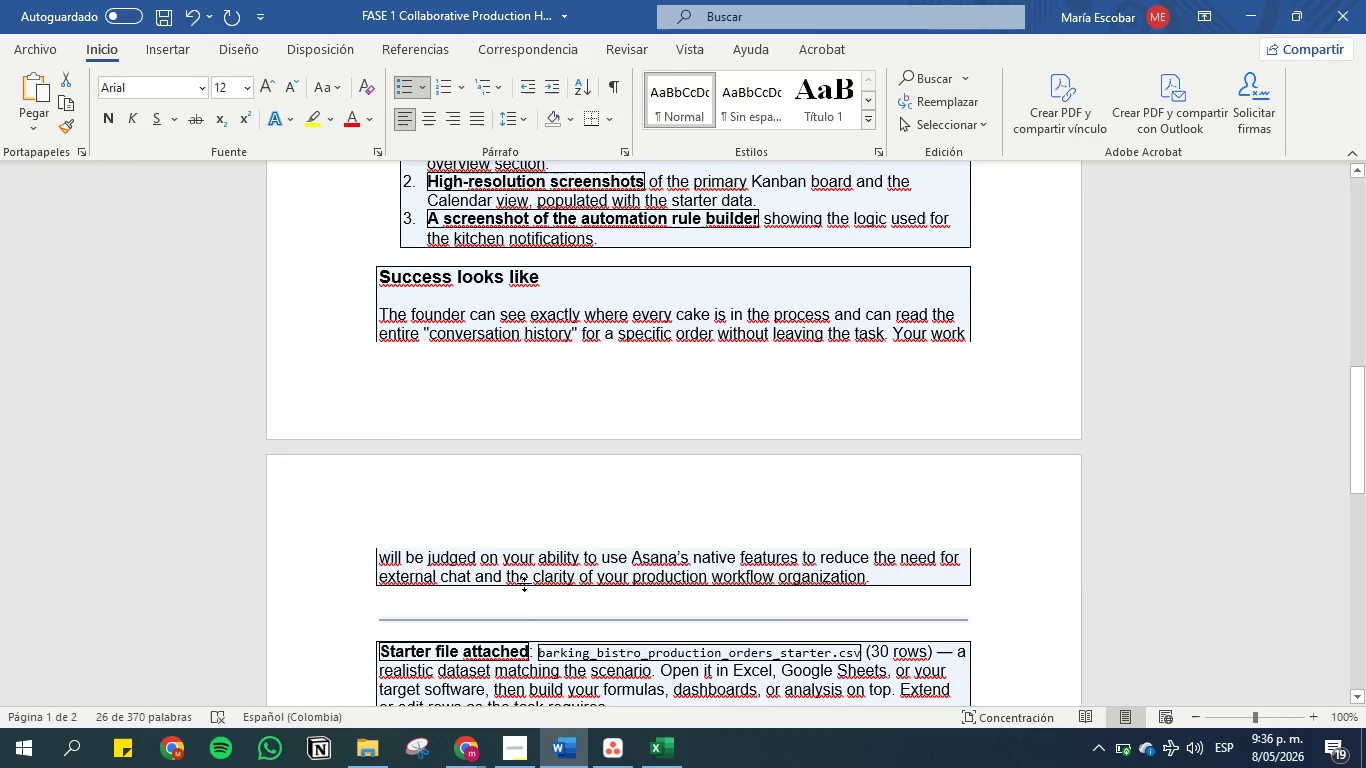 
left_click([502, 538])
 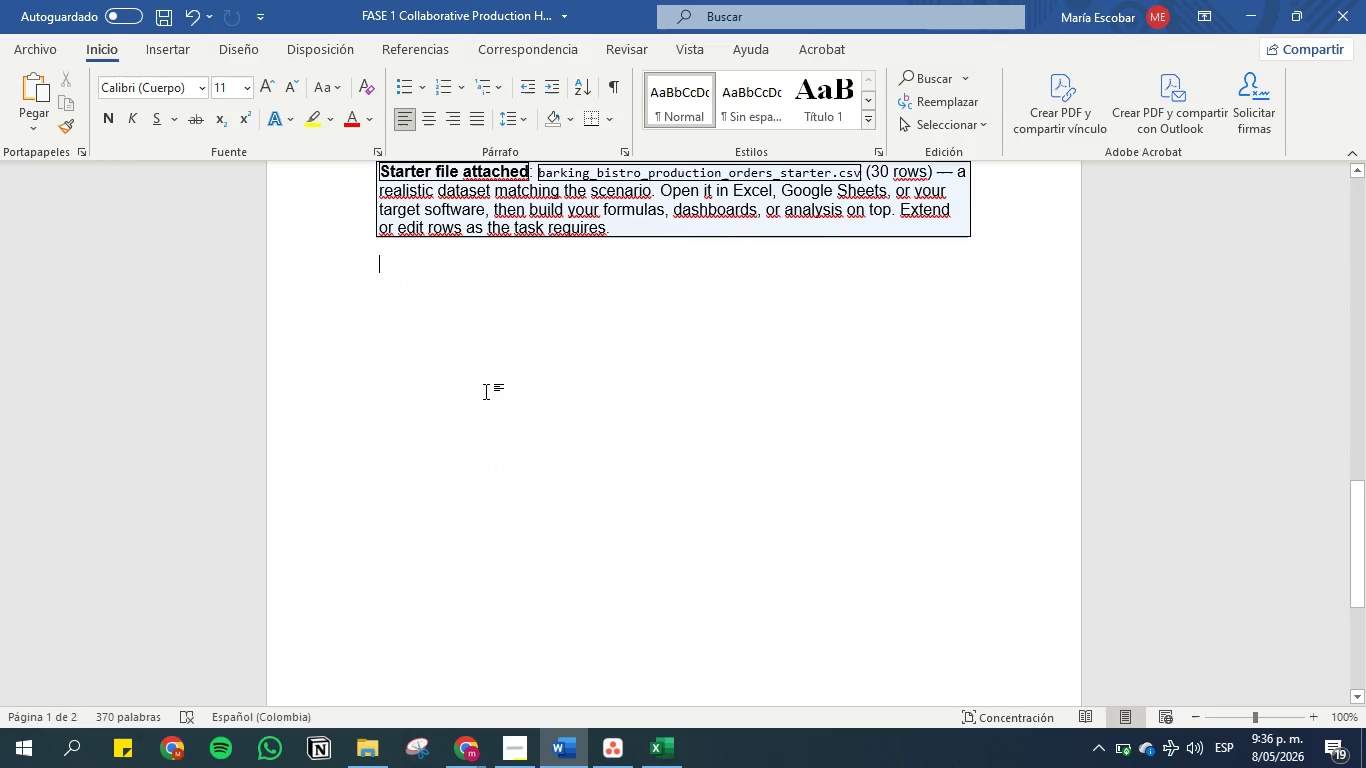 
scroll: coordinate [524, 584], scroll_direction: down, amount: 10.0
 